 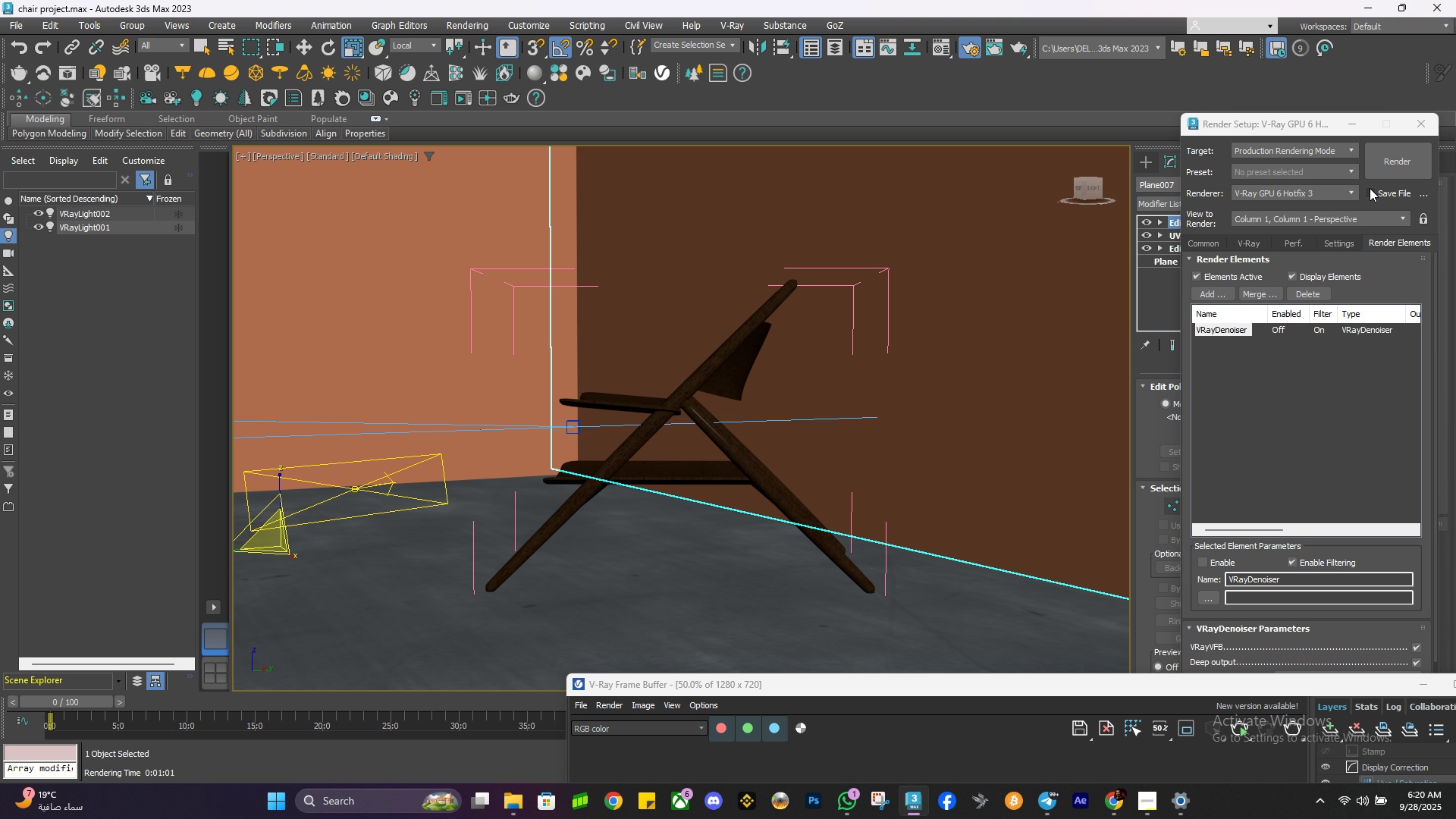 
scroll: coordinate [676, 332], scroll_direction: up, amount: 1.0
 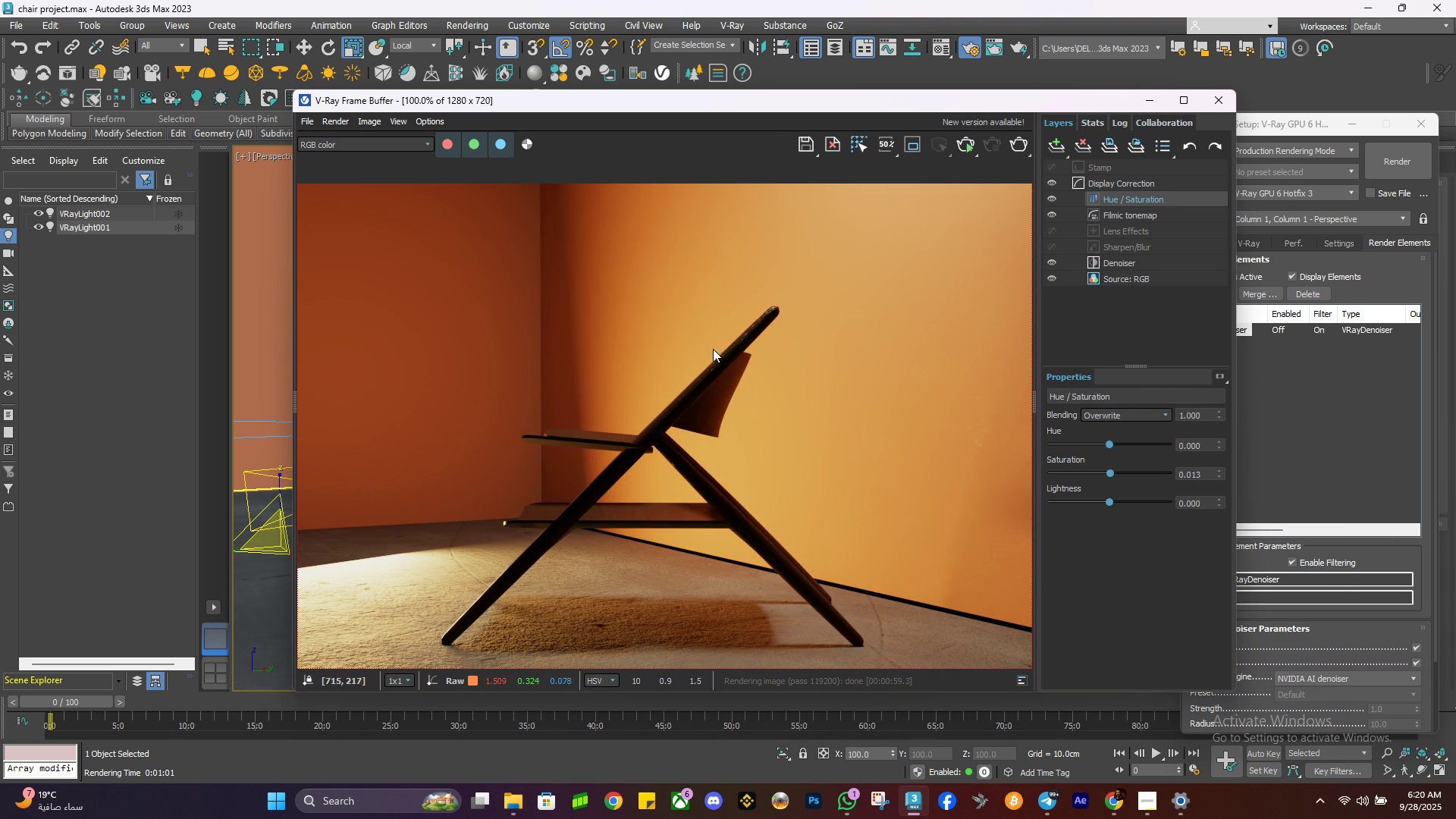 
scroll: coordinate [743, 335], scroll_direction: down, amount: 1.0
 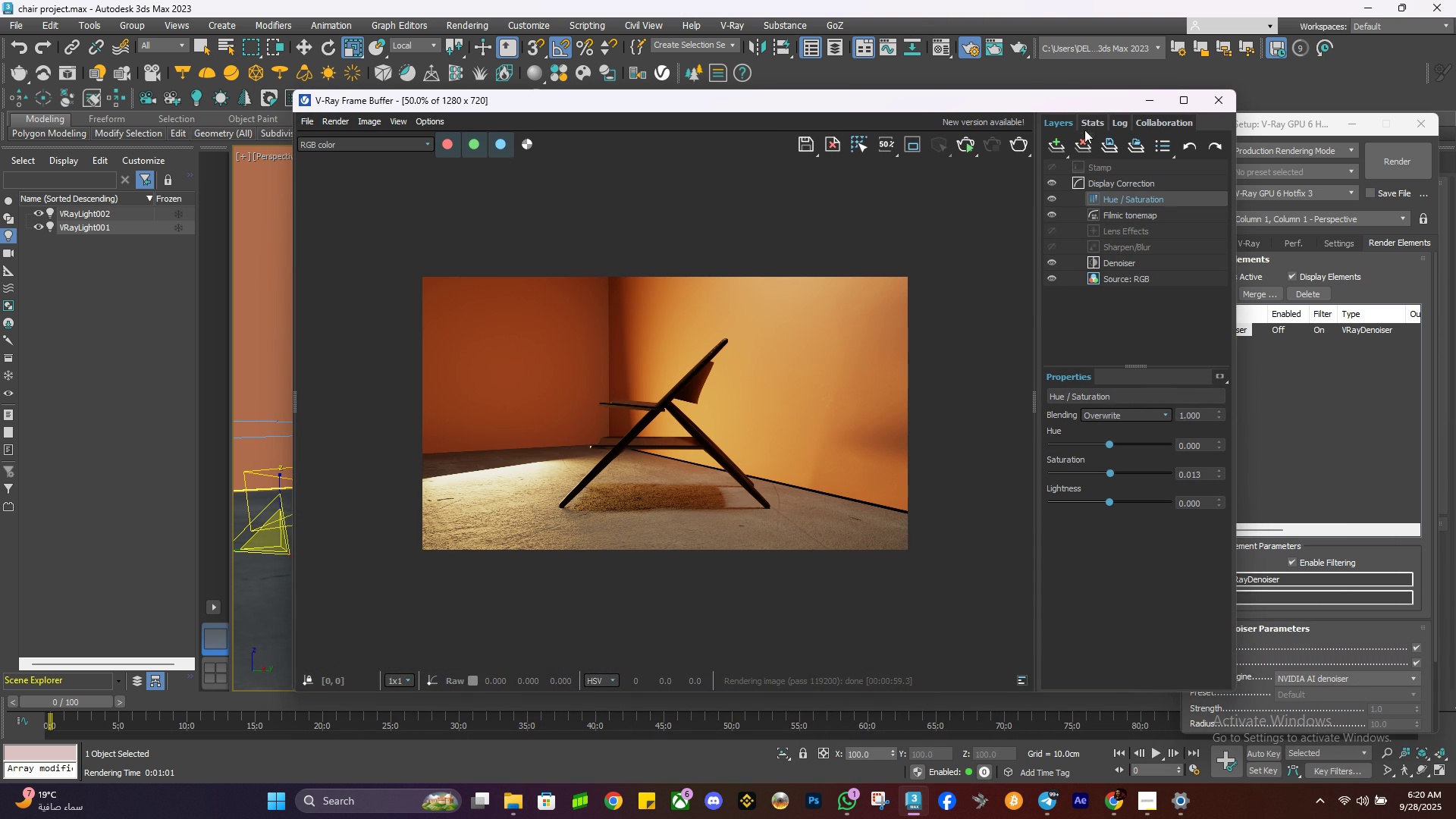 
left_click([1225, 103])
 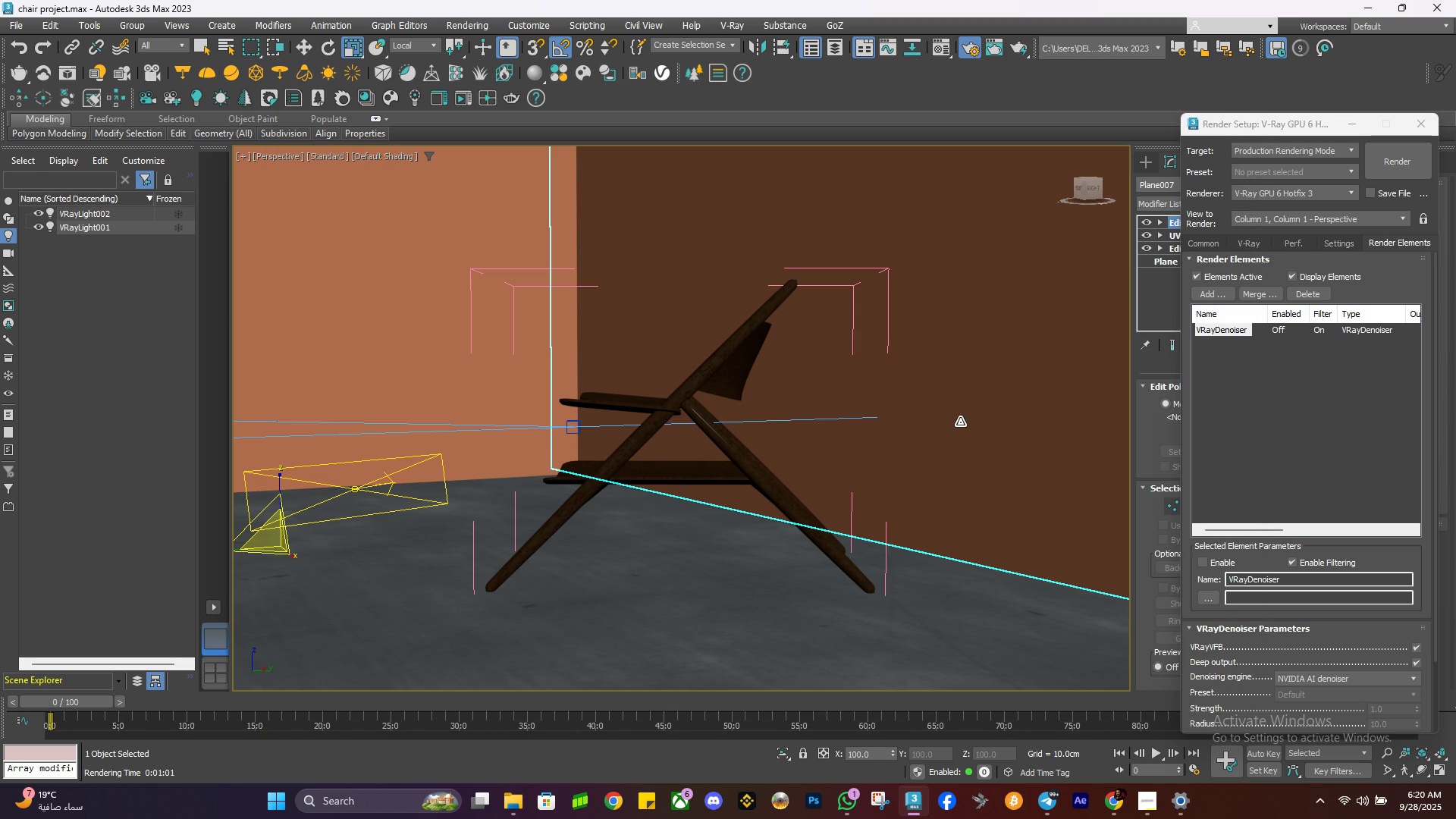 
left_click([960, 422])
 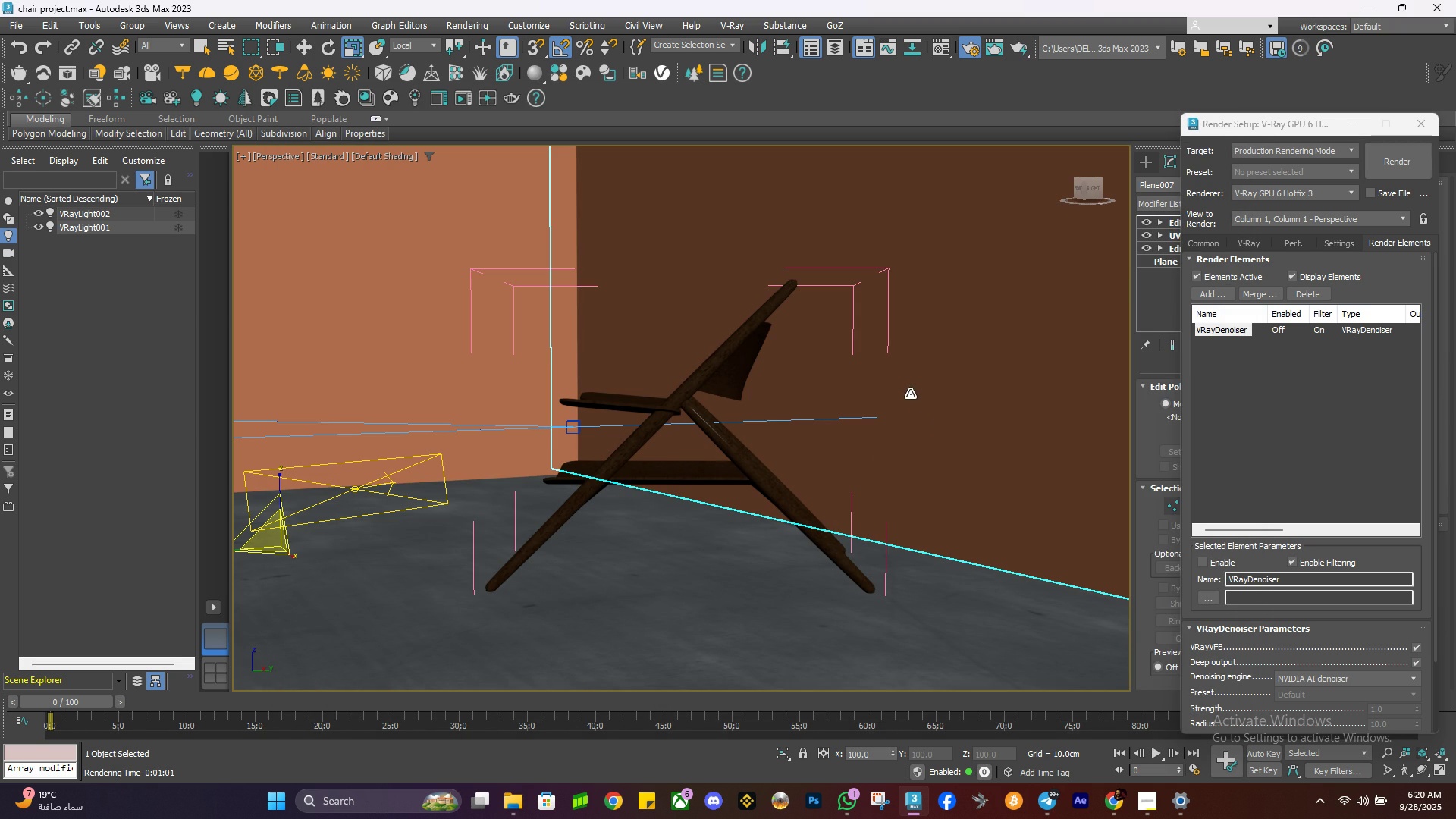 
key(W)
 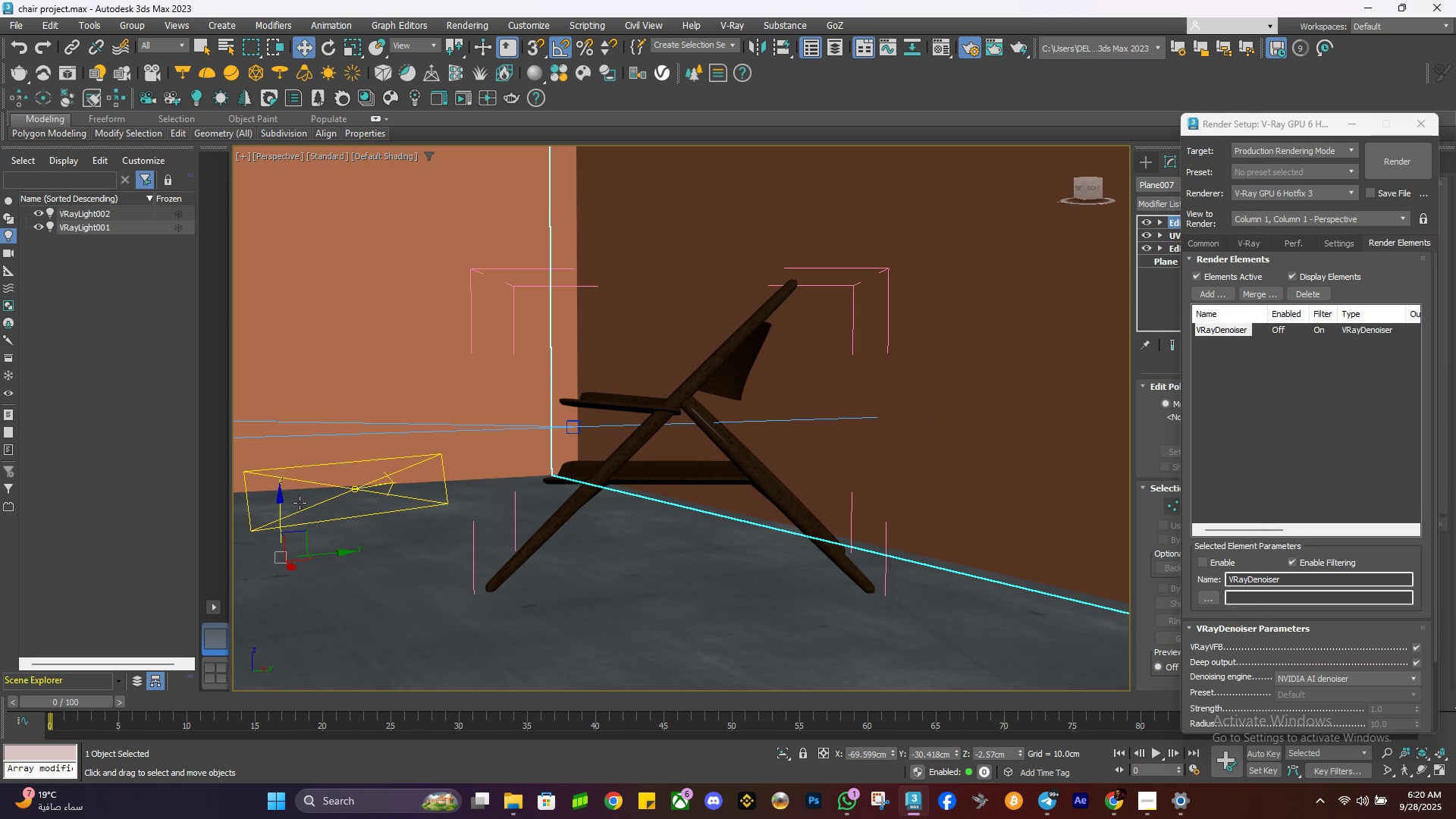 
wait(7.9)
 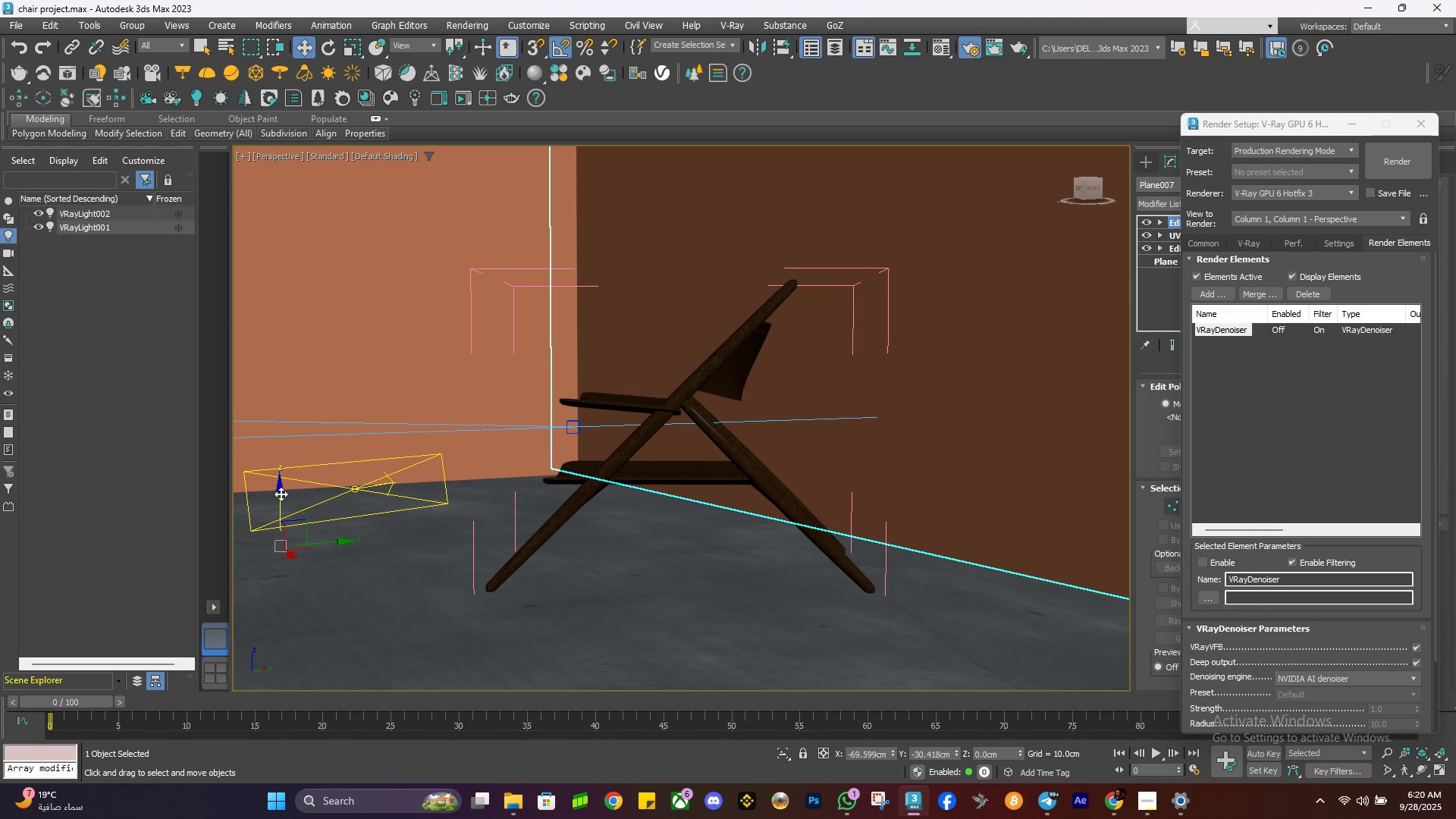 
left_click([968, 47])
 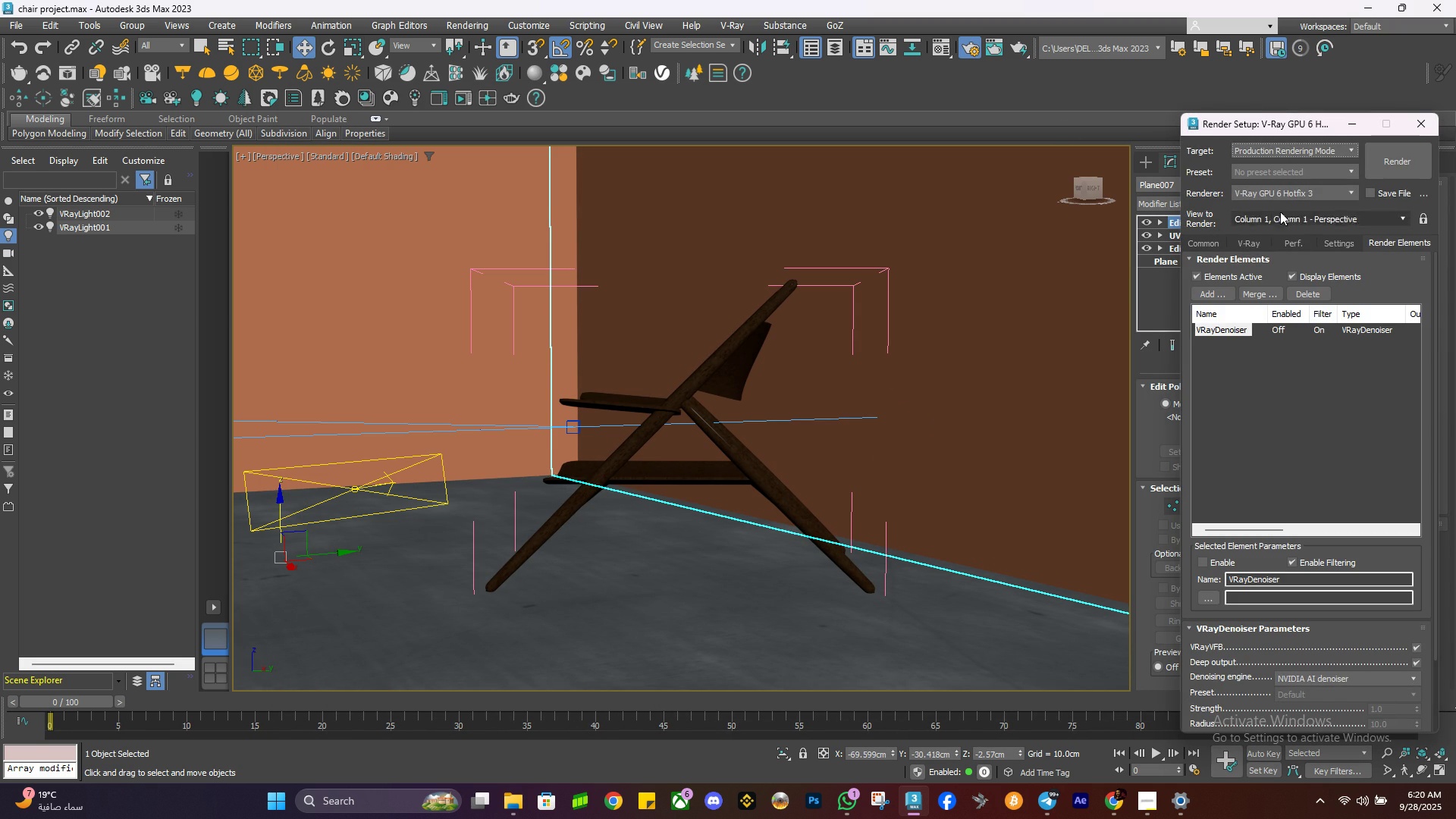 
left_click([1254, 249])
 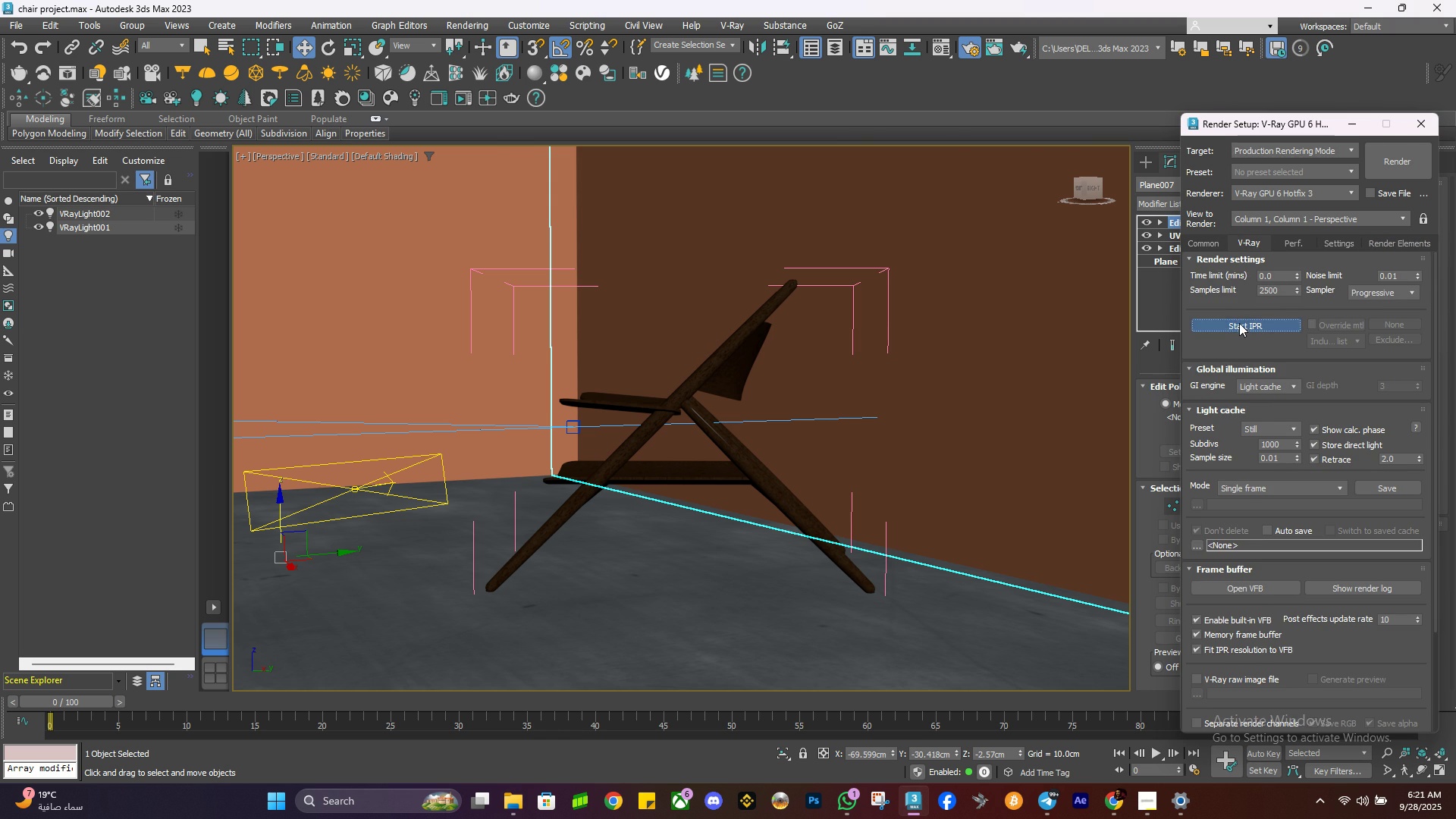 
double_click([1239, 323])
 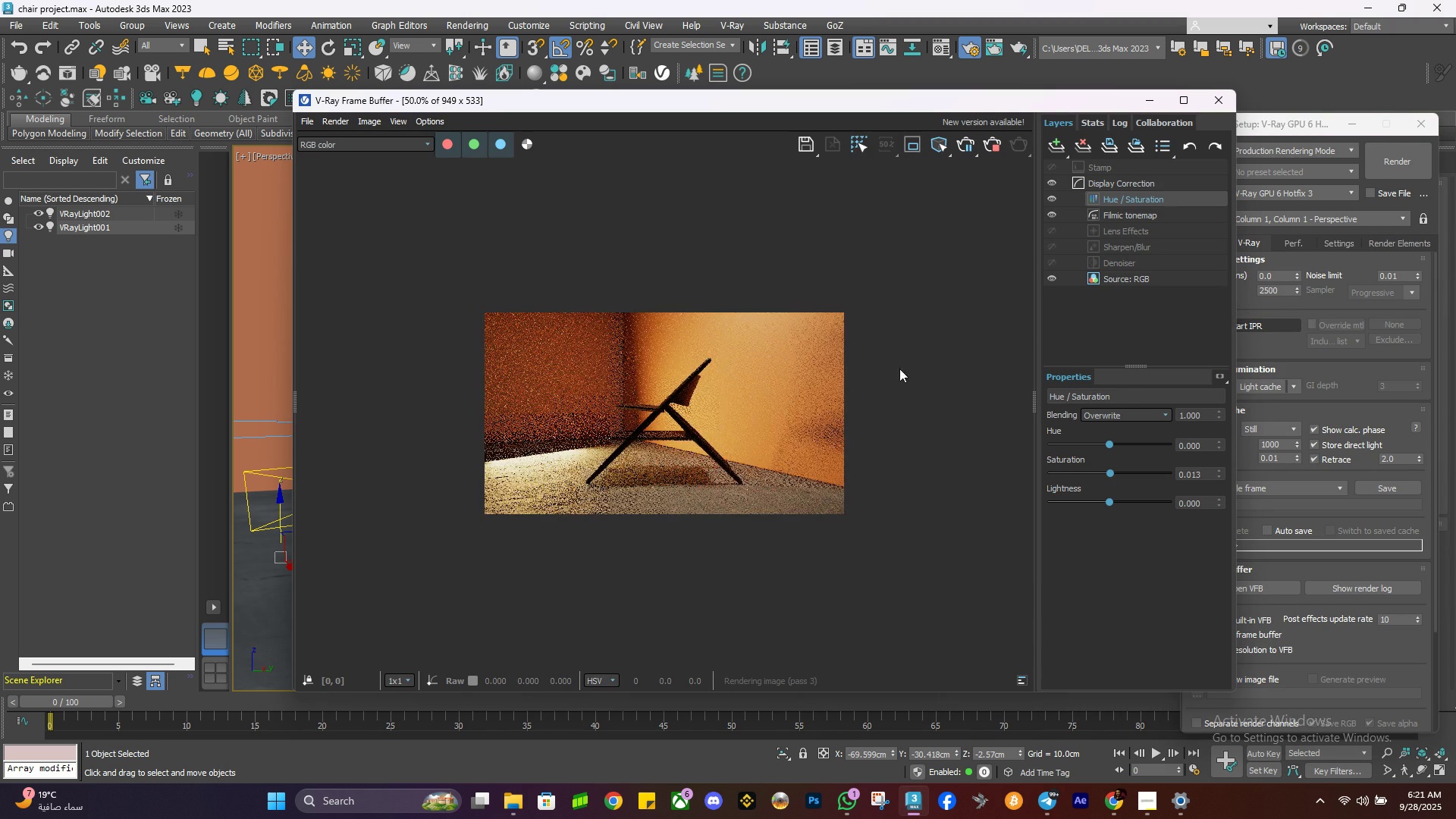 
scroll: coordinate [588, 439], scroll_direction: up, amount: 1.0
 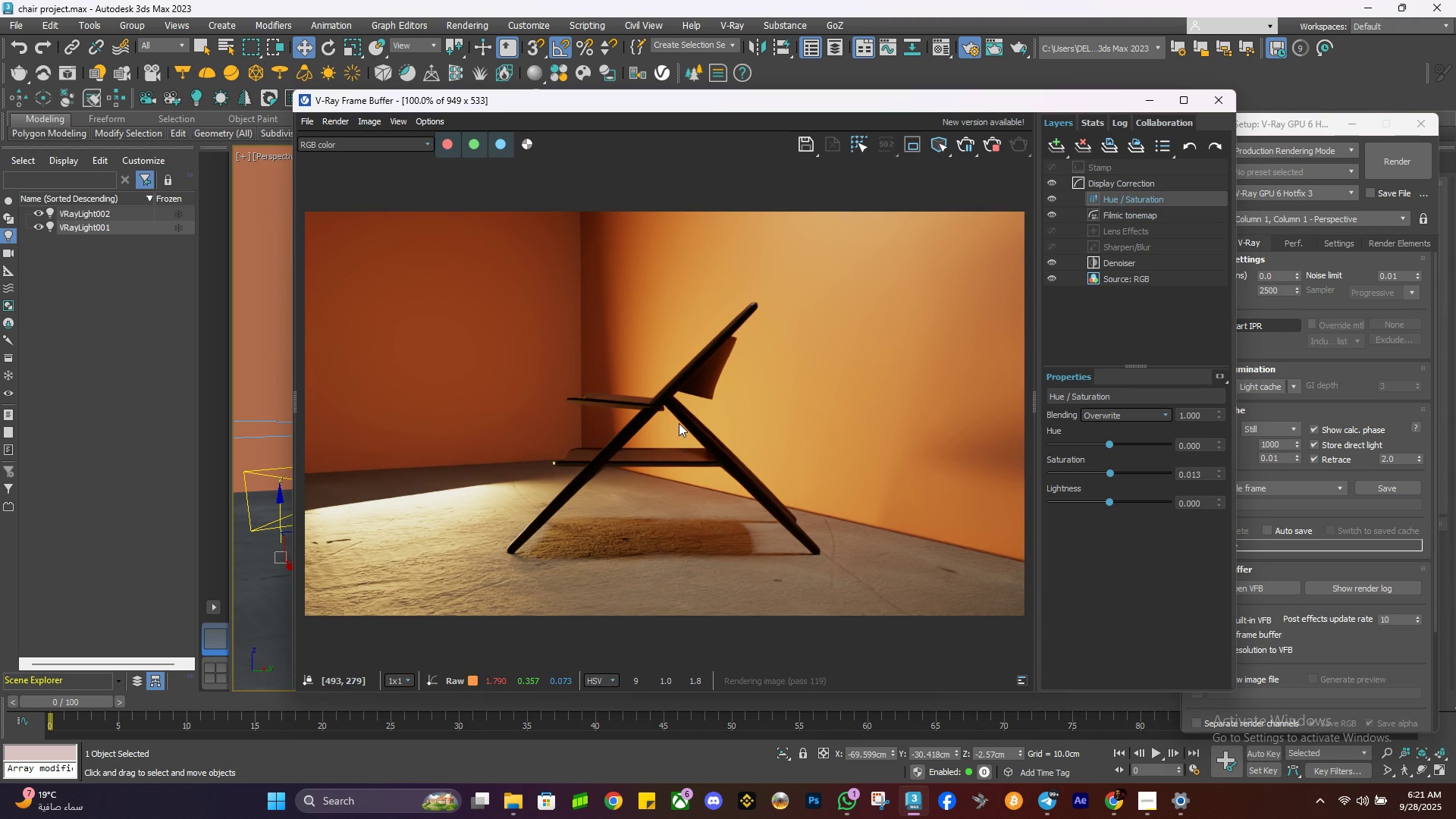 
wait(7.03)
 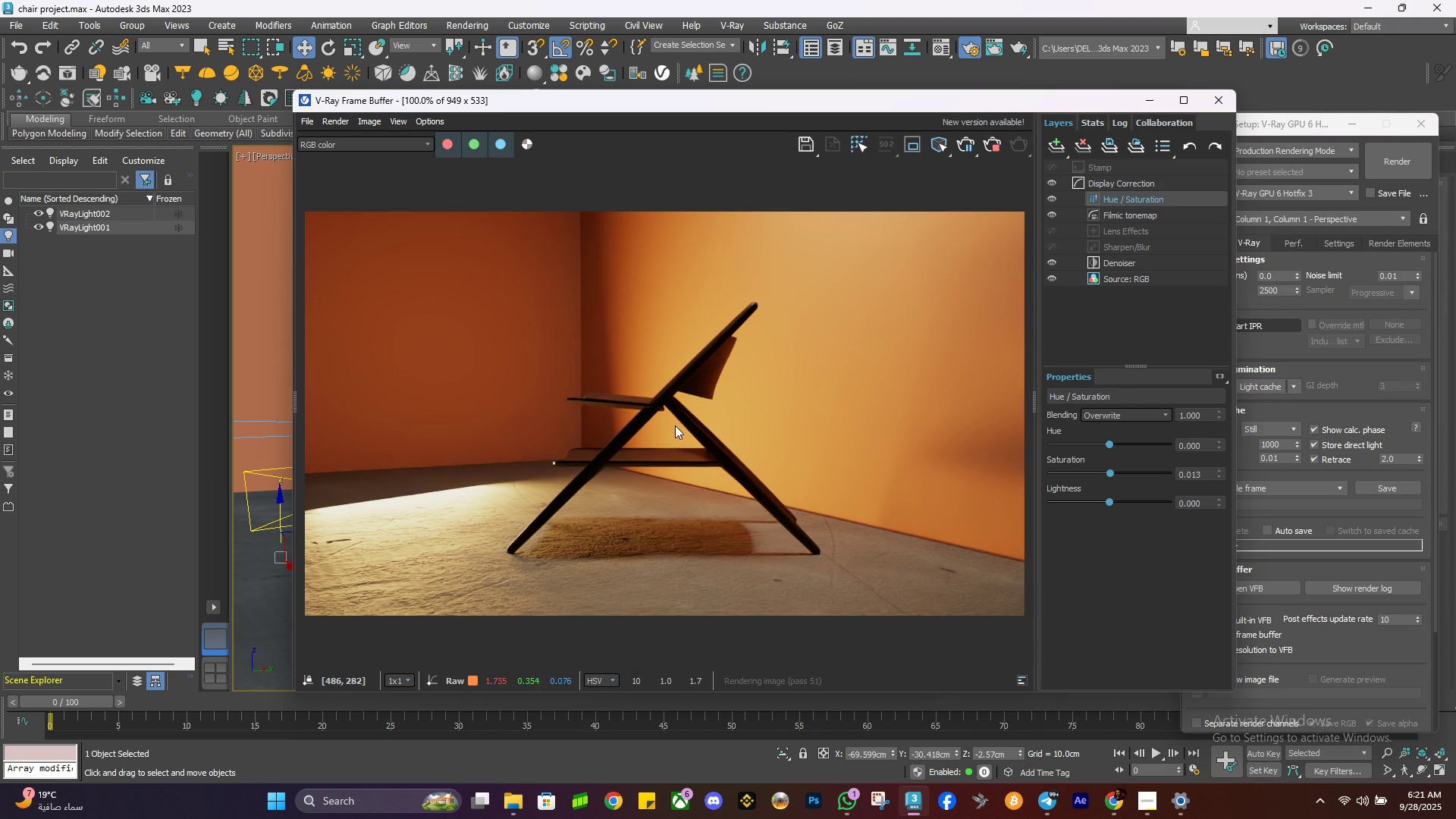 
left_click([1003, 147])
 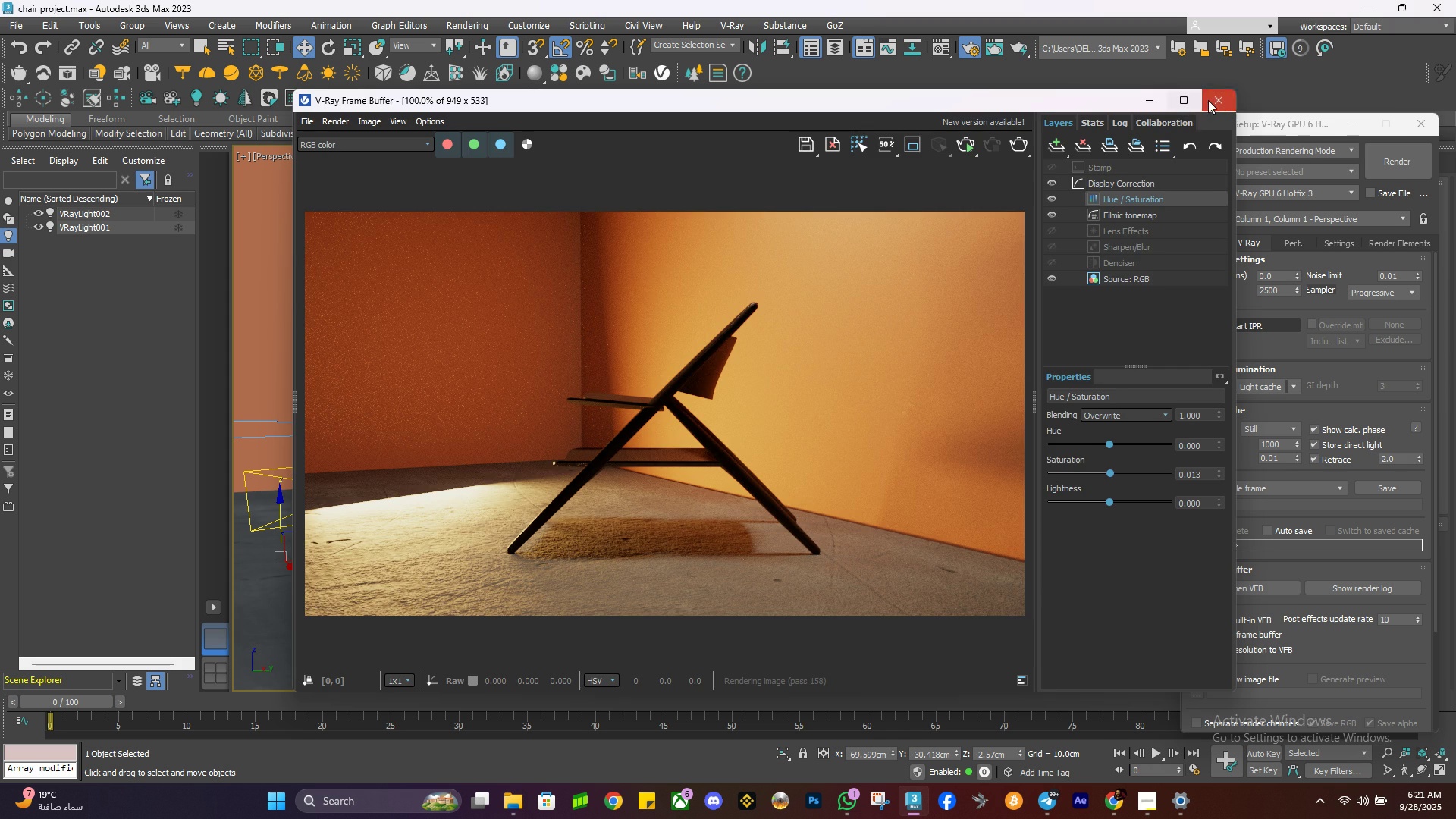 
left_click([1216, 99])
 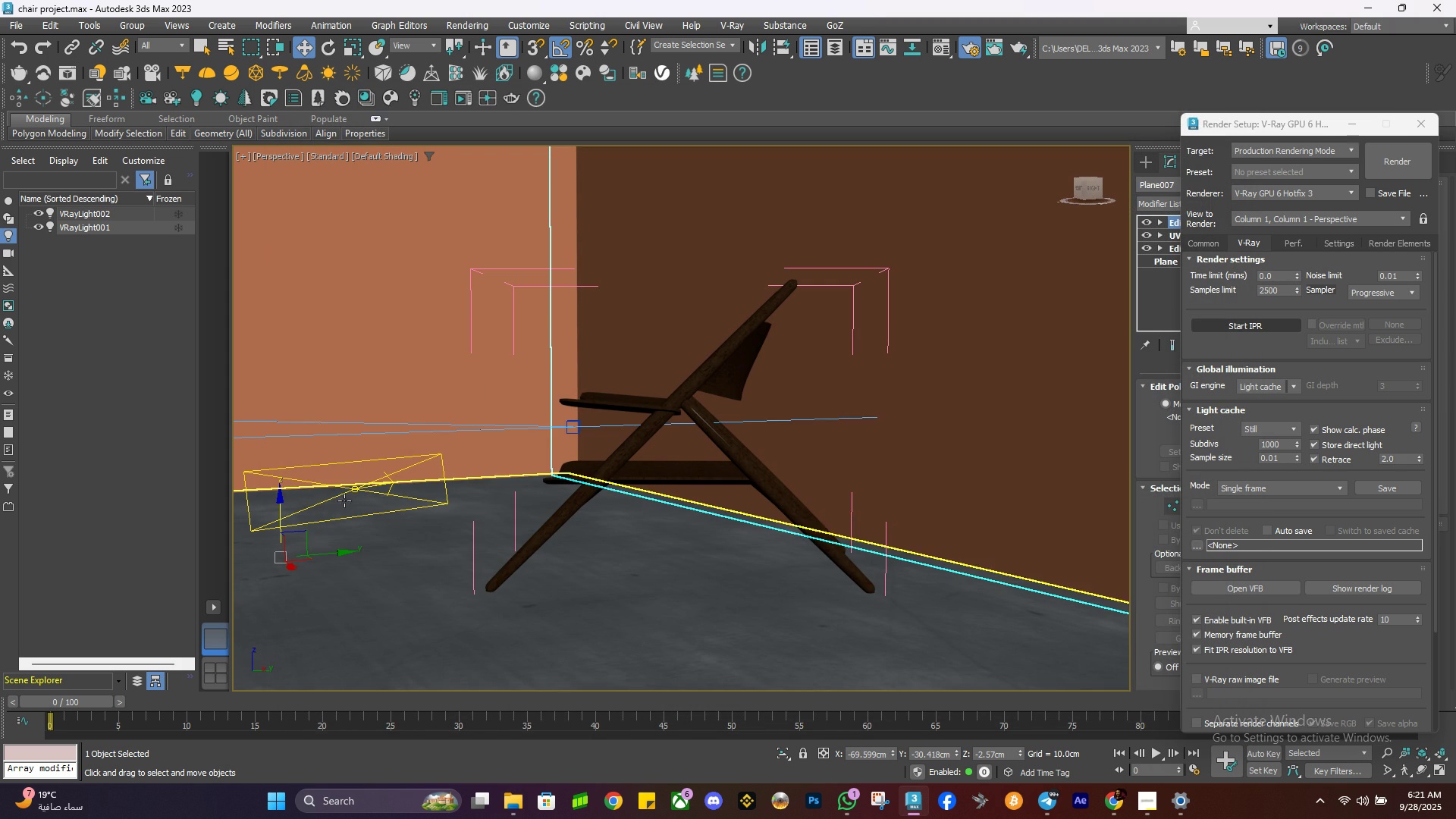 
left_click([347, 494])
 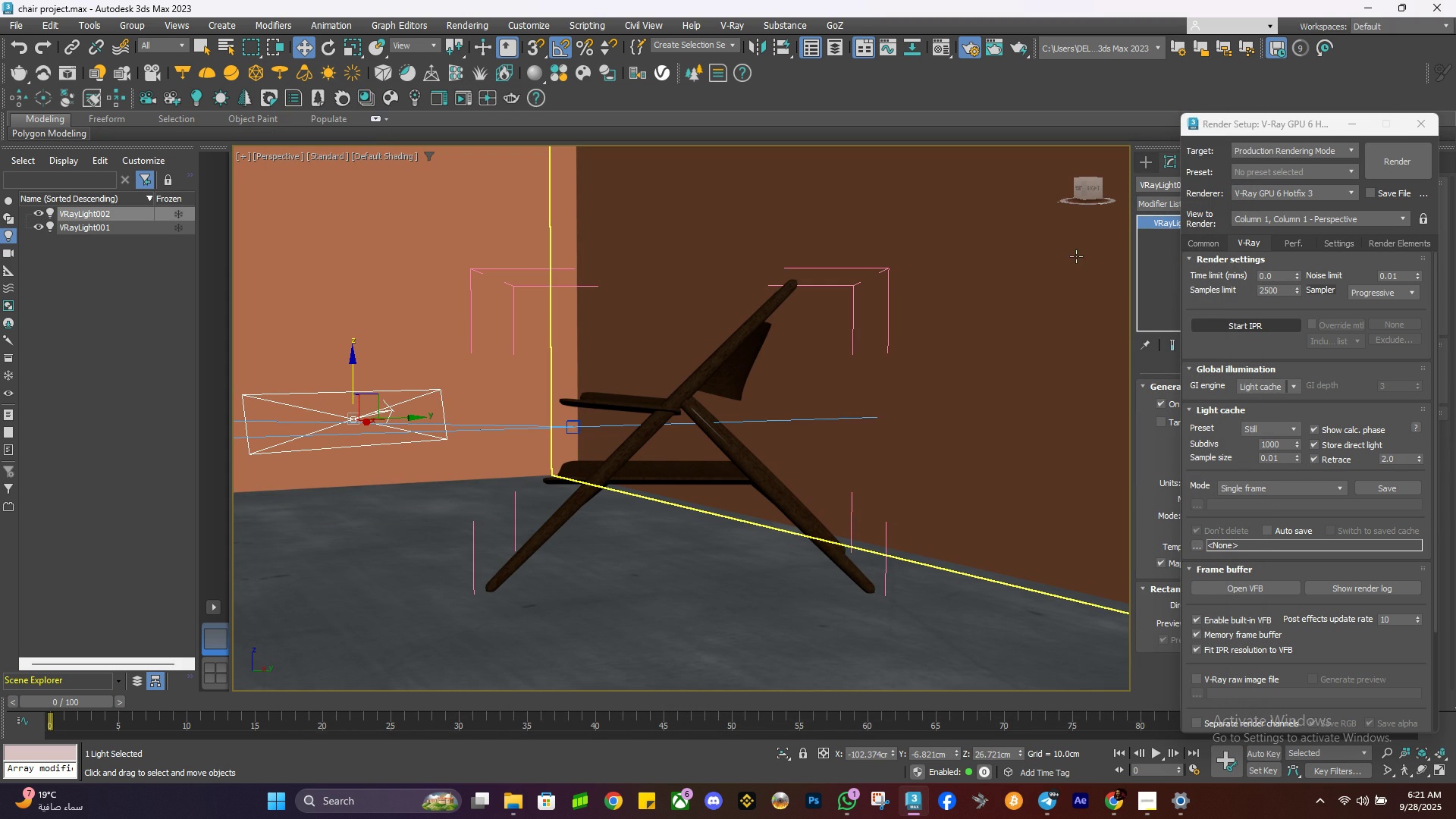 
left_click([1410, 159])
 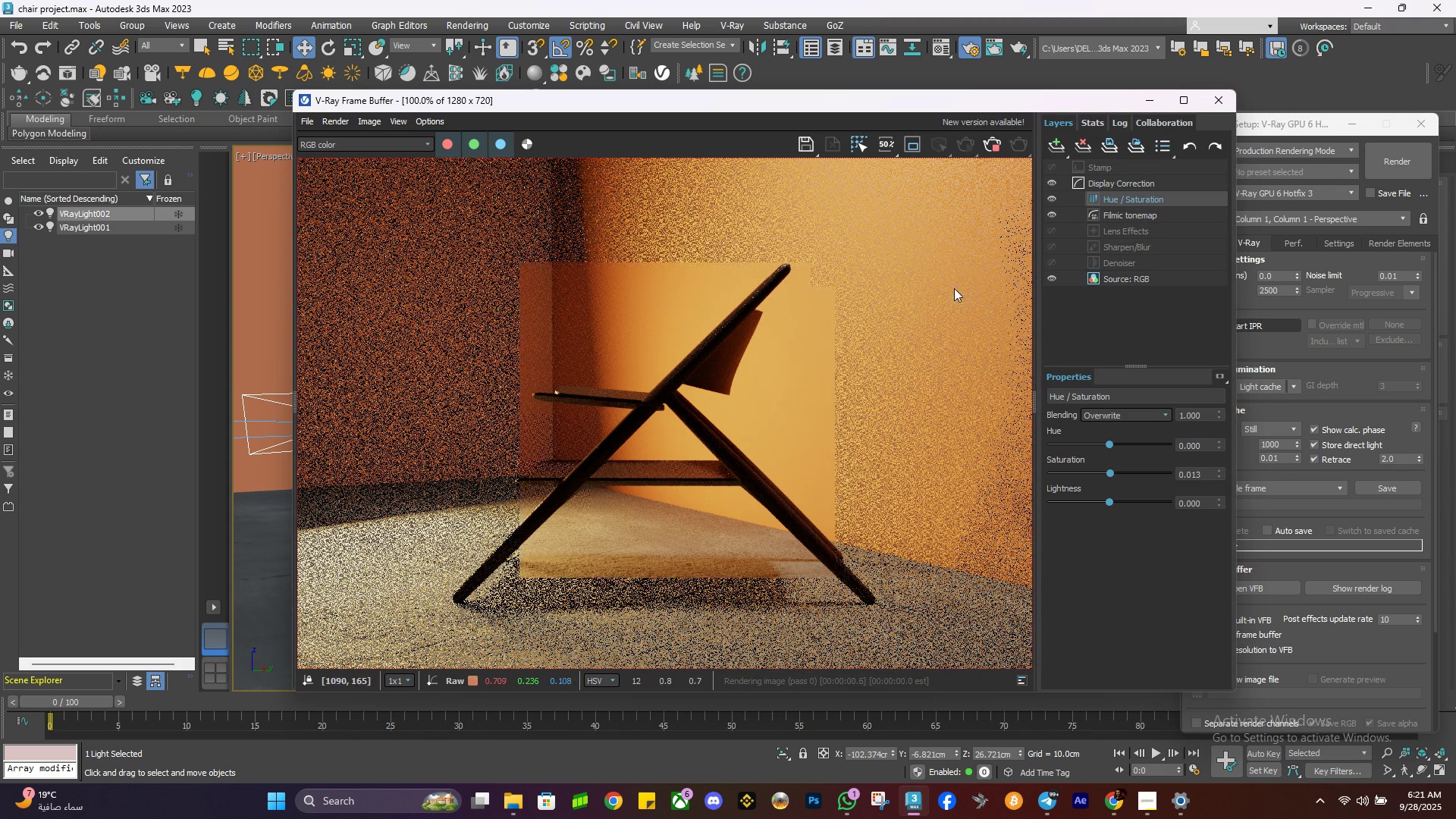 
wait(8.25)
 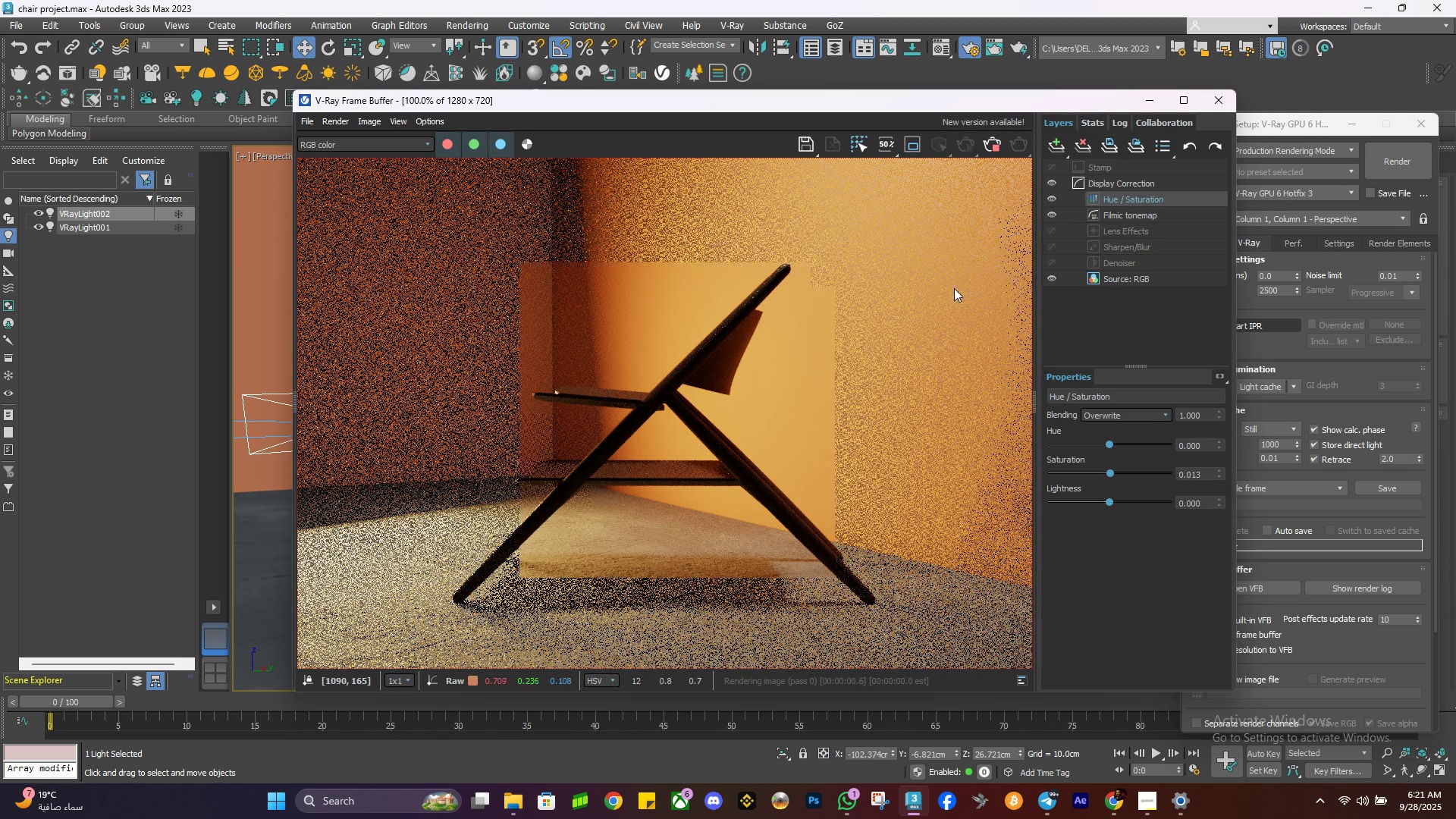 
scroll: coordinate [675, 341], scroll_direction: down, amount: 1.0
 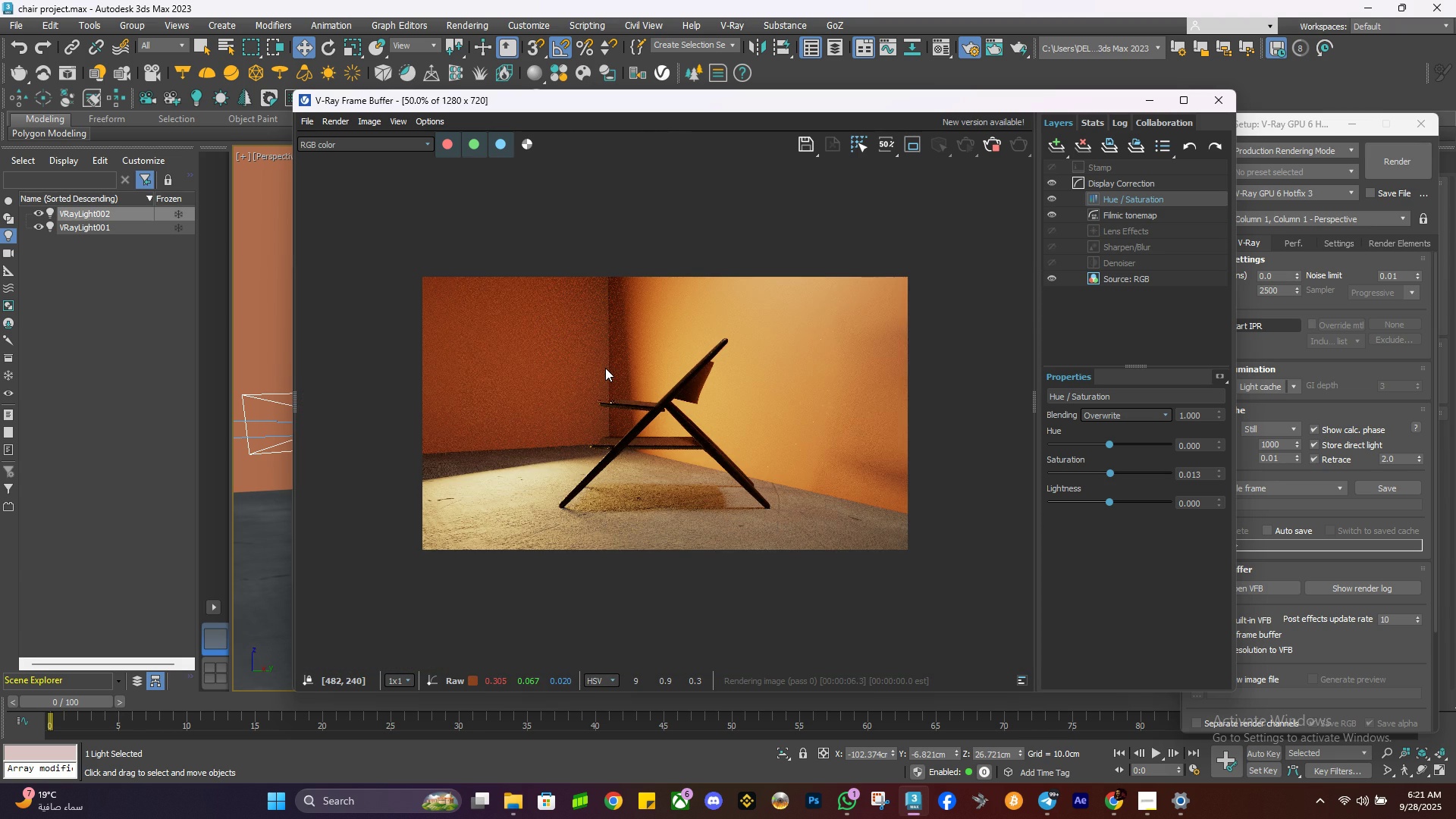 
scroll: coordinate [605, 368], scroll_direction: up, amount: 1.0
 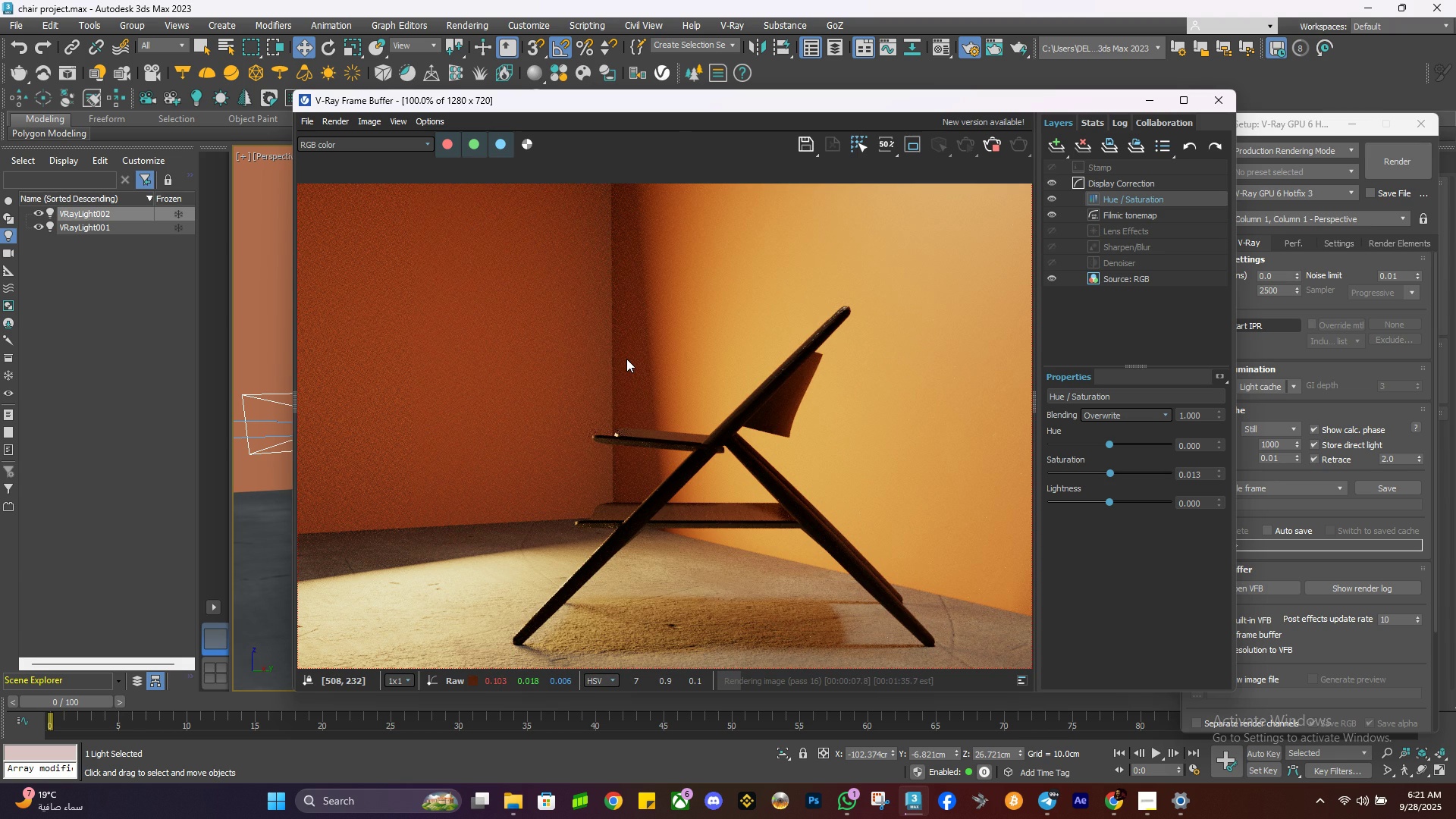 
scroll: coordinate [627, 359], scroll_direction: down, amount: 1.0
 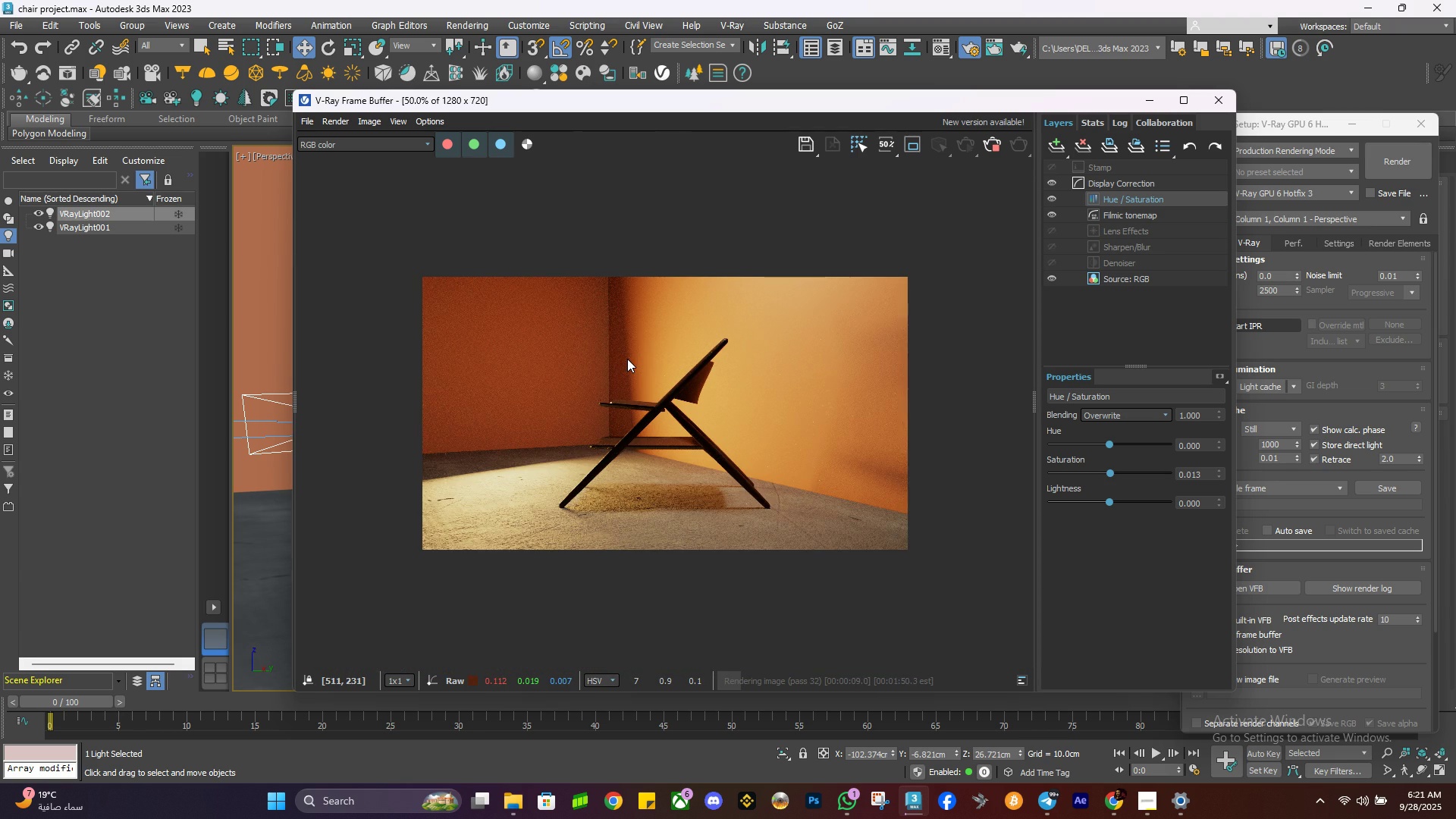 
scroll: coordinate [627, 359], scroll_direction: up, amount: 1.0
 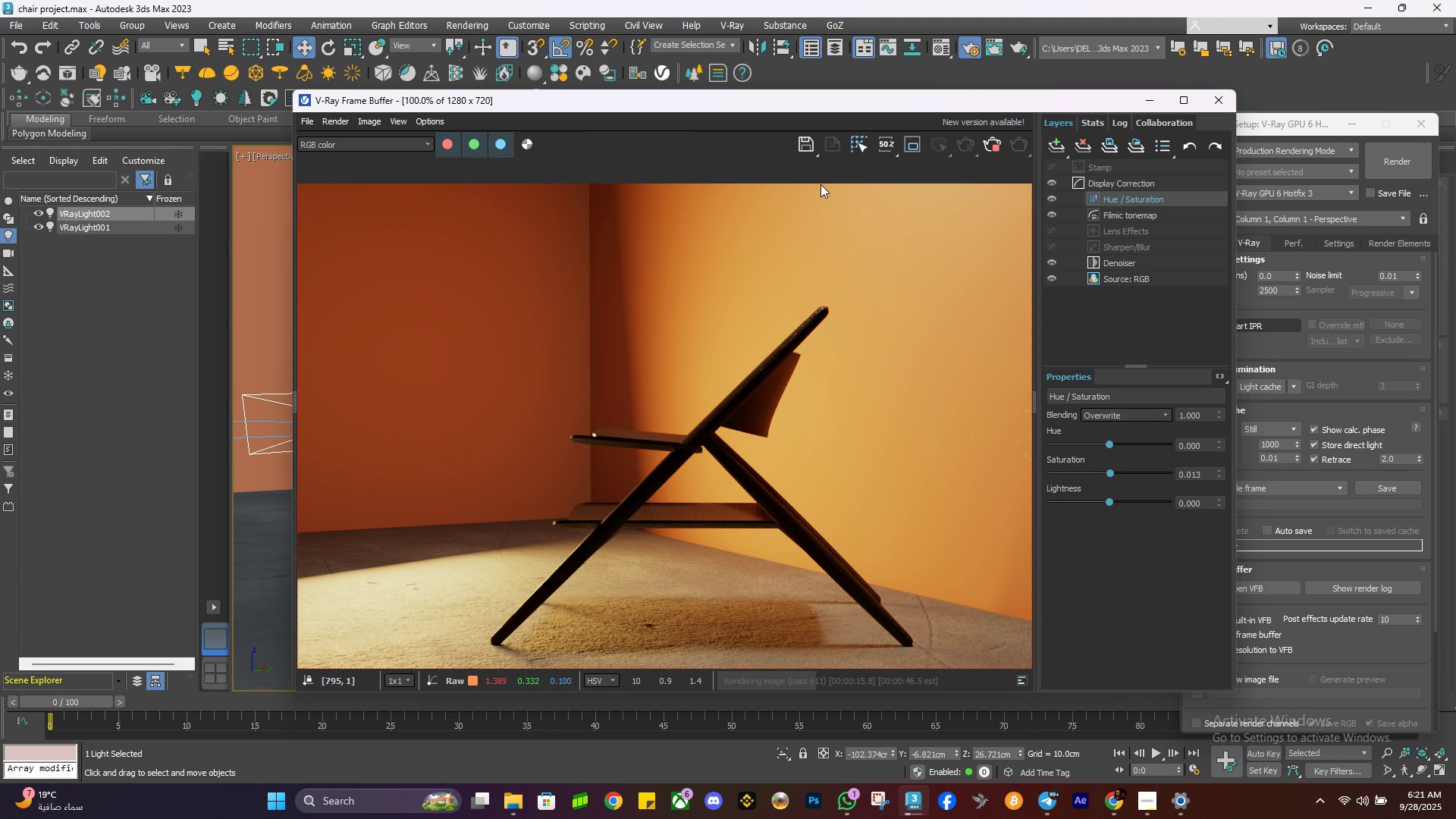 
wait(11.42)
 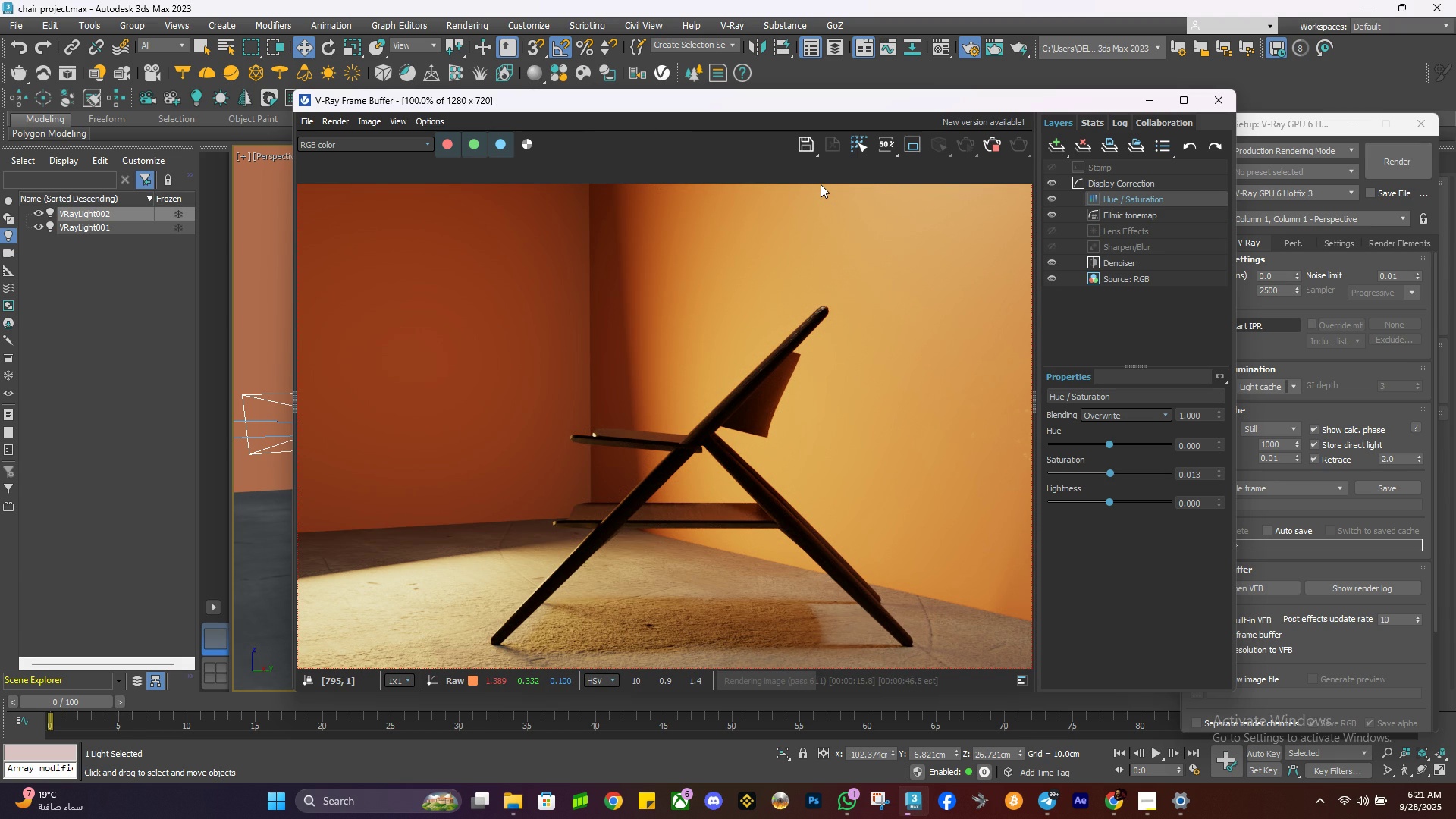 
mouse_move([1001, 141])
 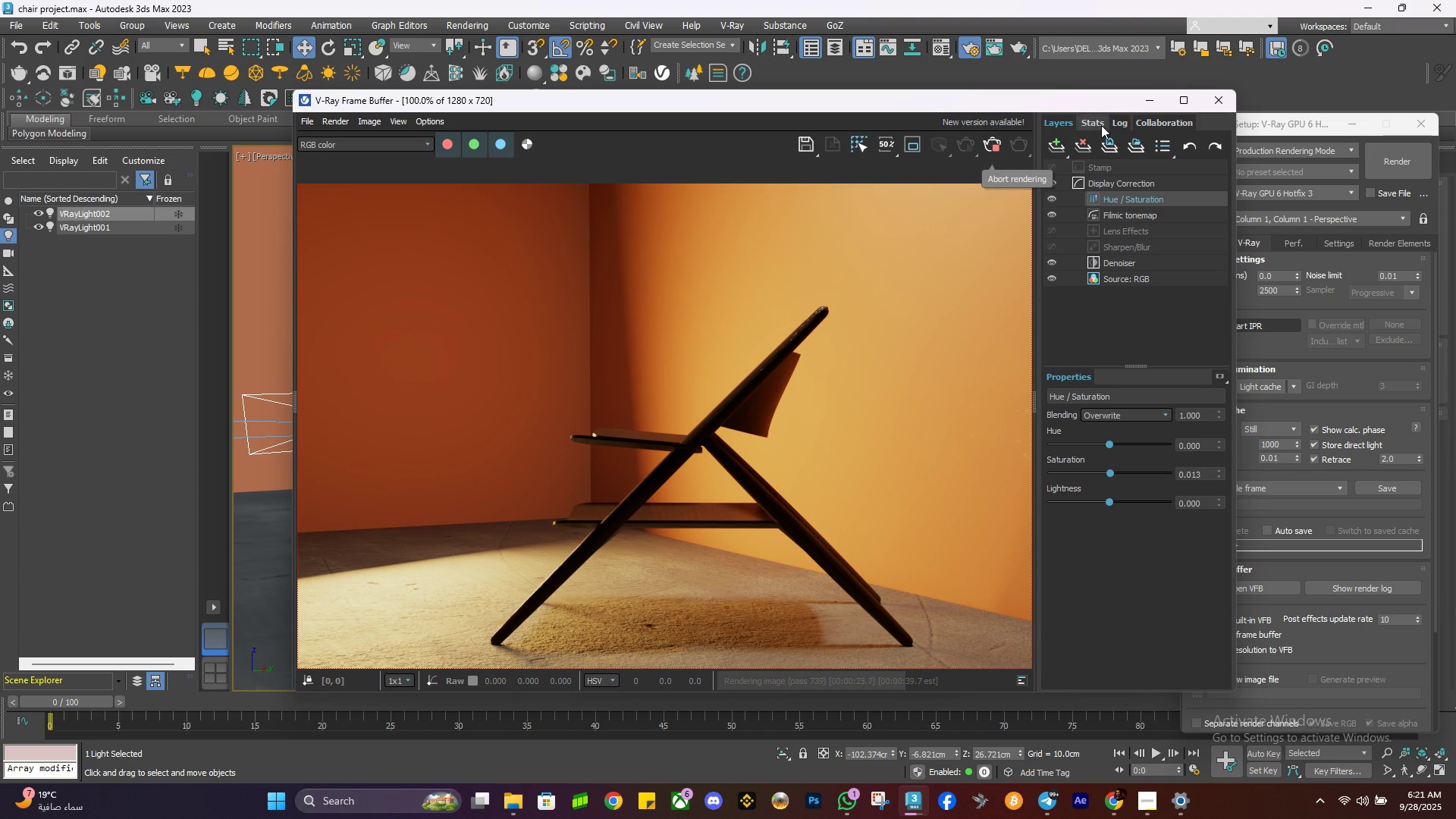 
left_click([996, 145])
 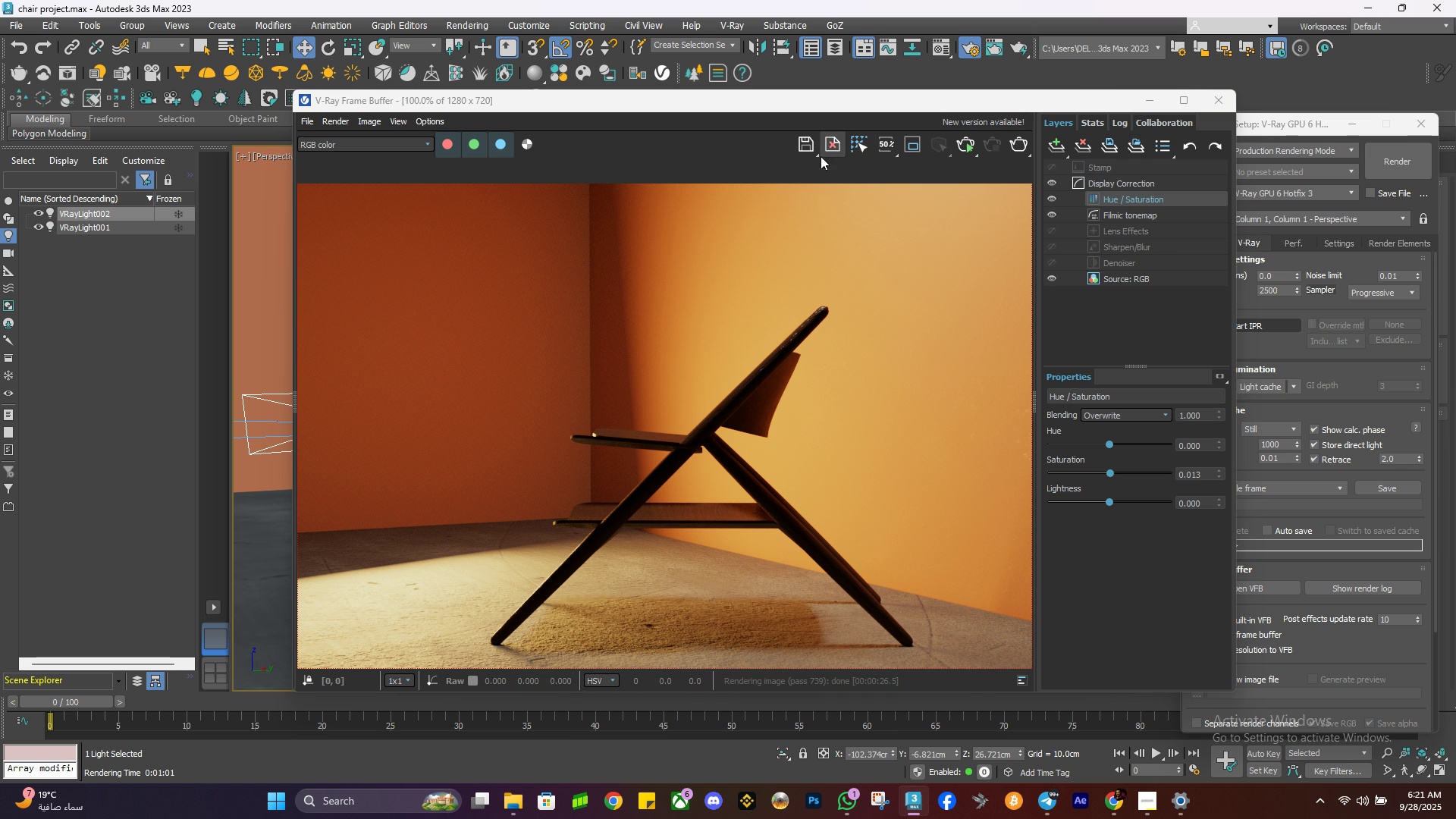 
left_click([807, 147])
 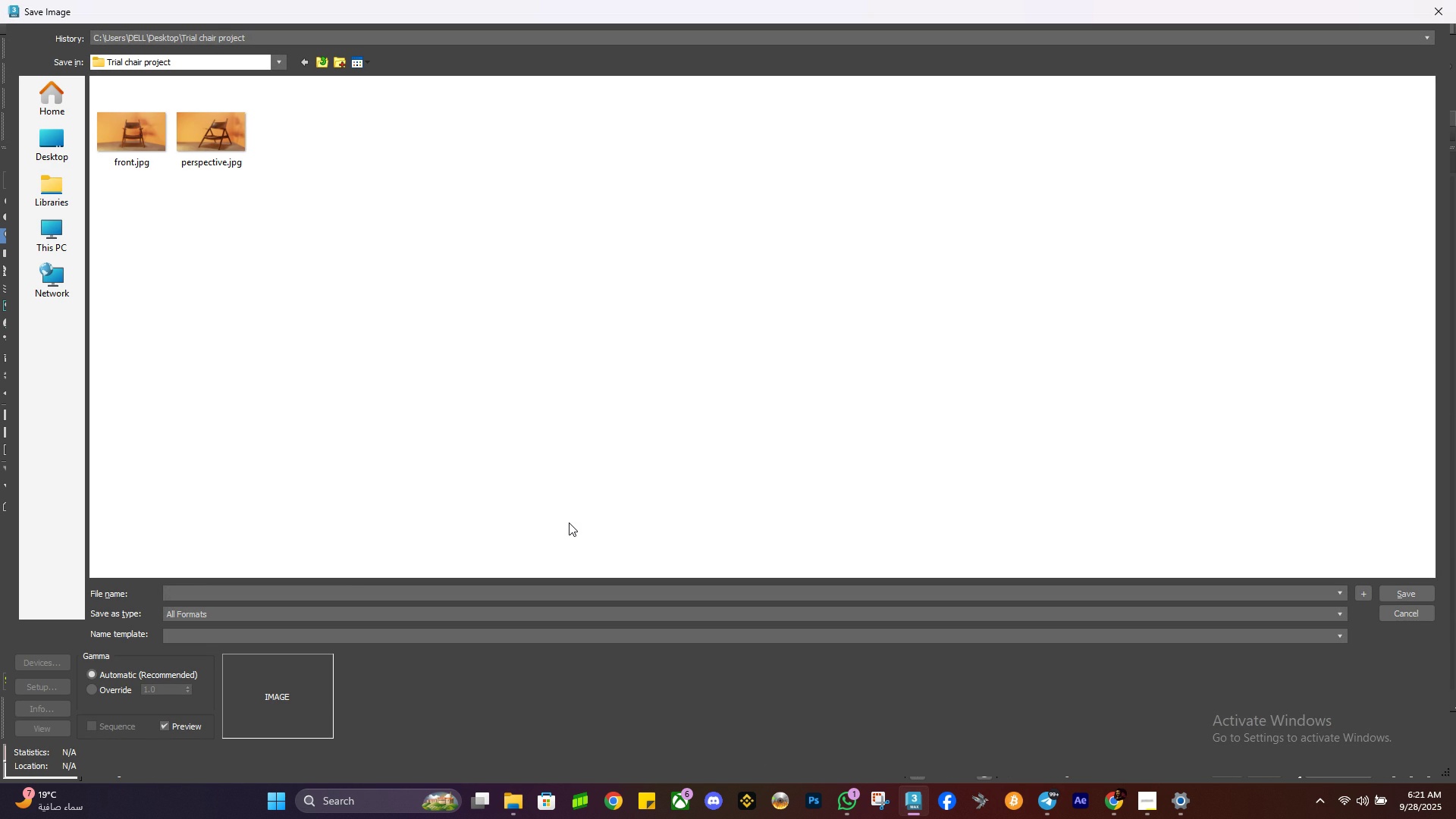 
type(side)
 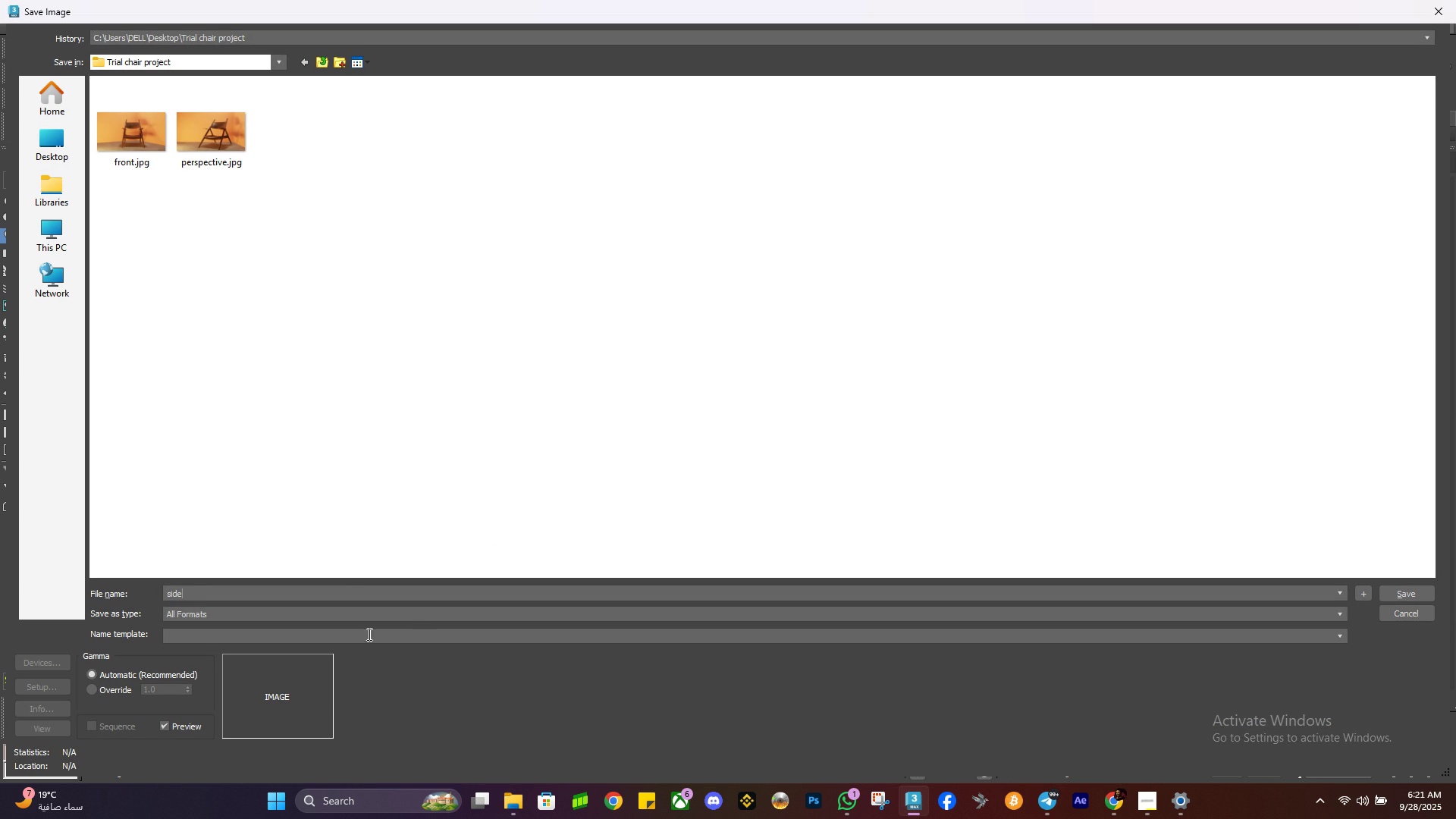 
left_click([363, 621])
 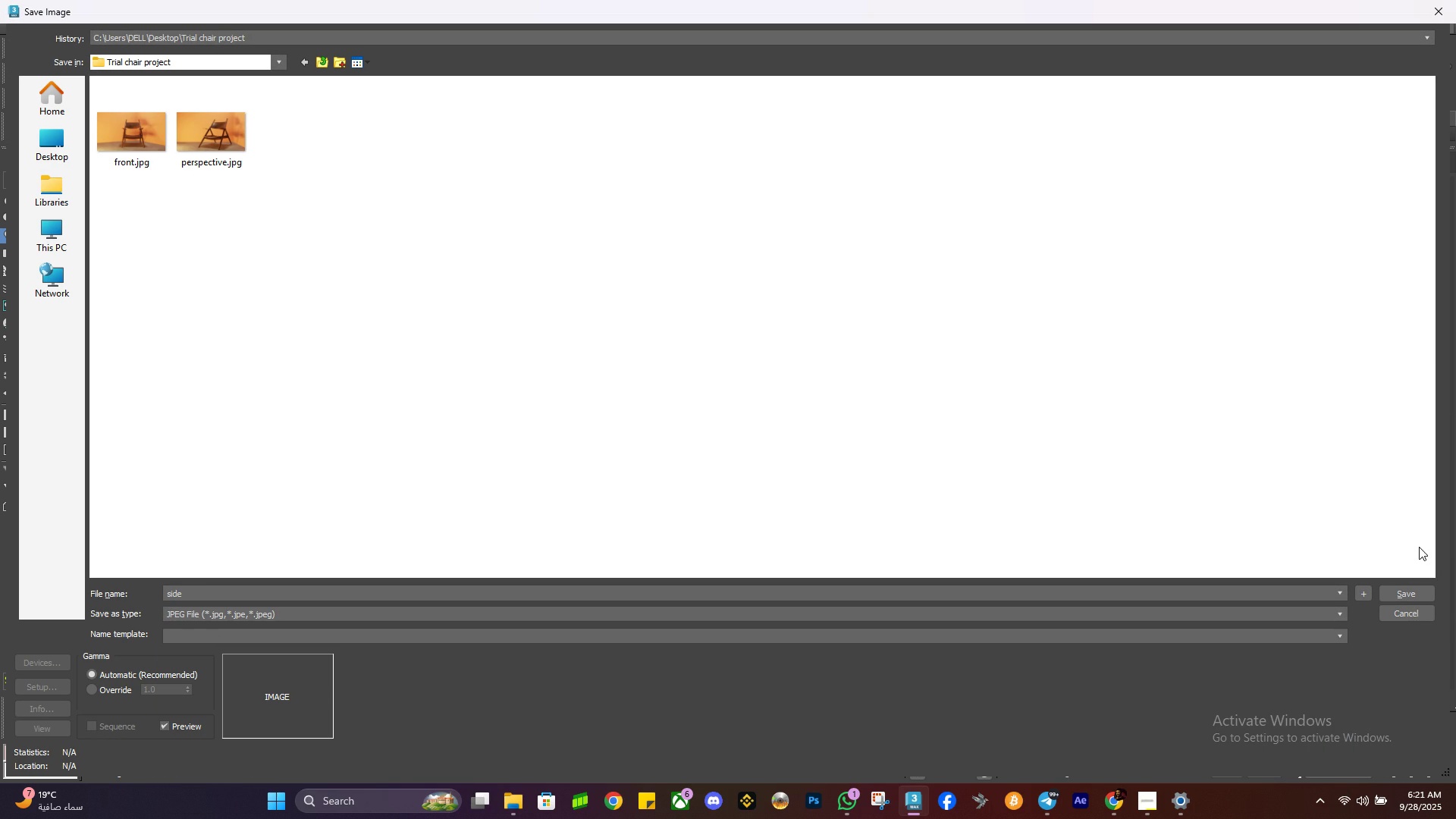 
left_click([1410, 590])
 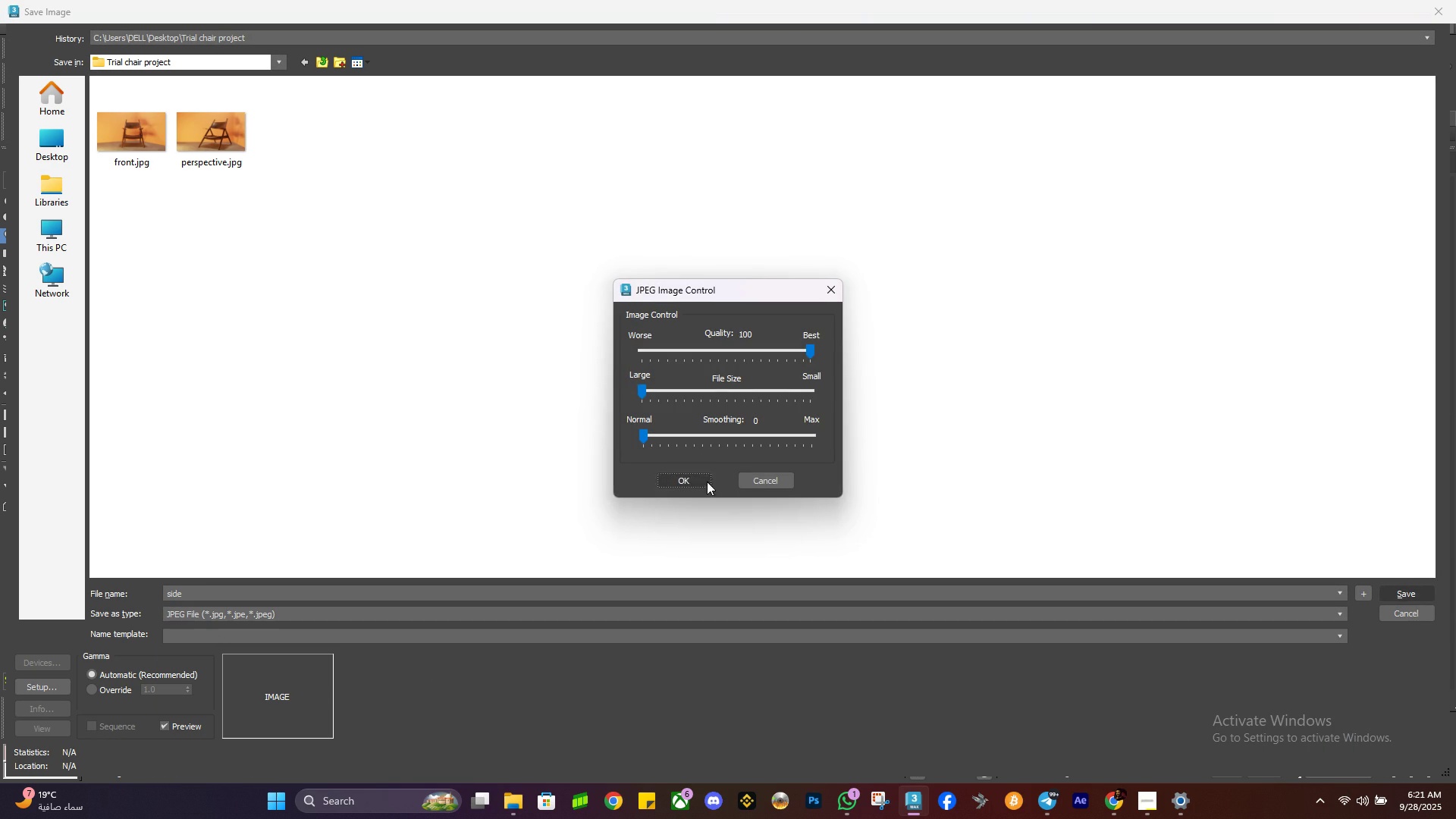 
left_click([689, 486])
 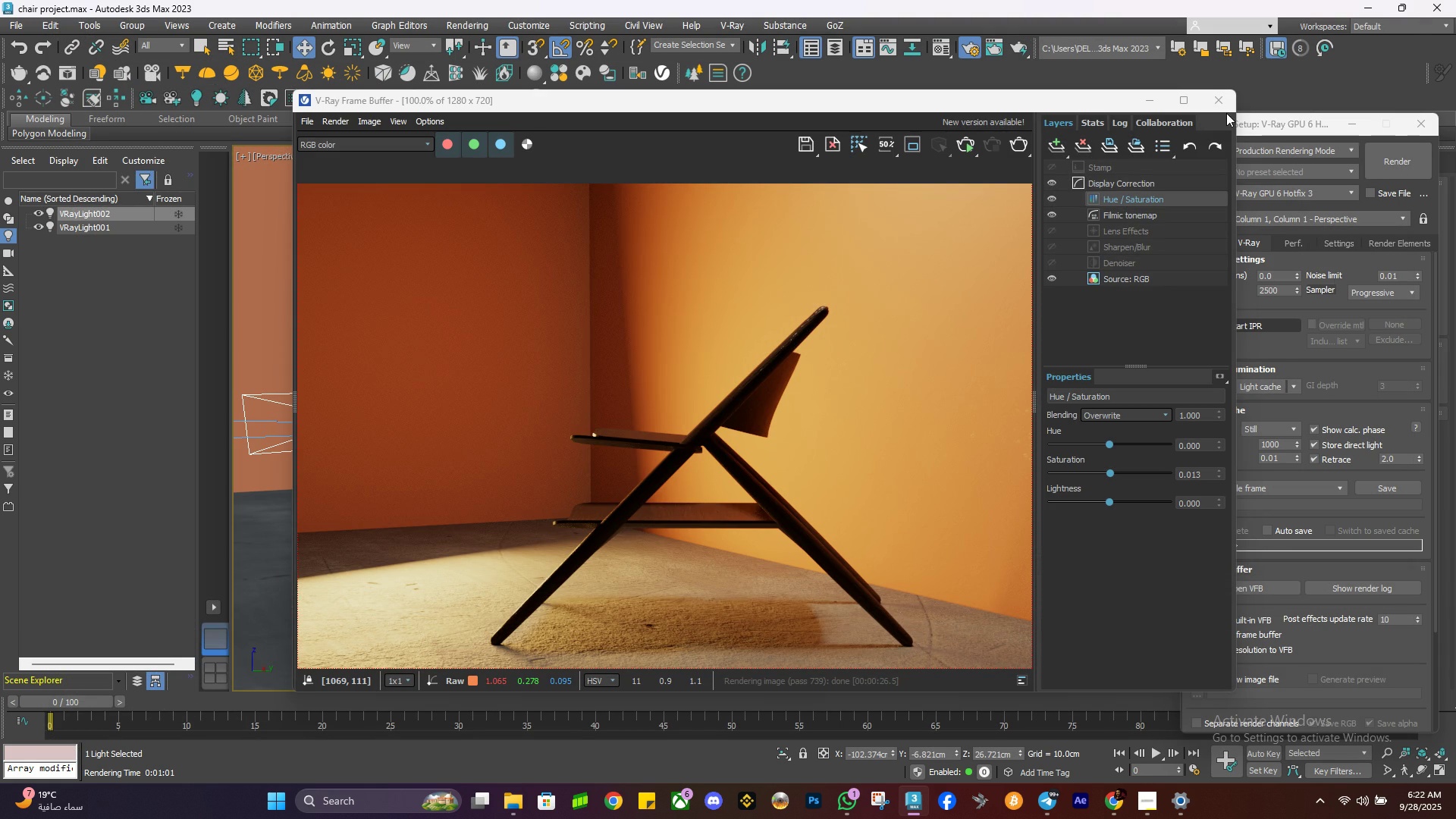 
left_click([1221, 105])
 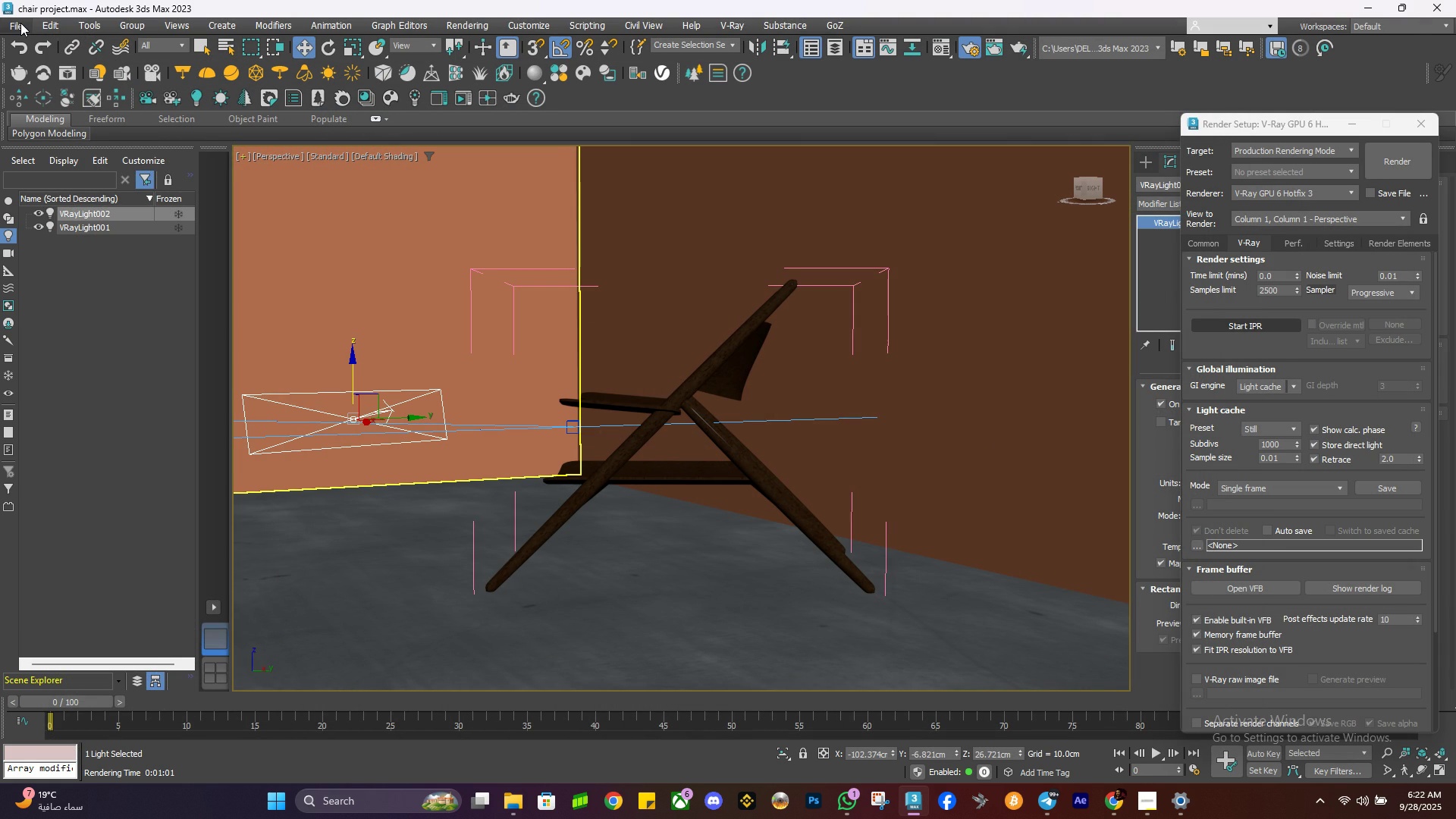 
left_click([20, 23])
 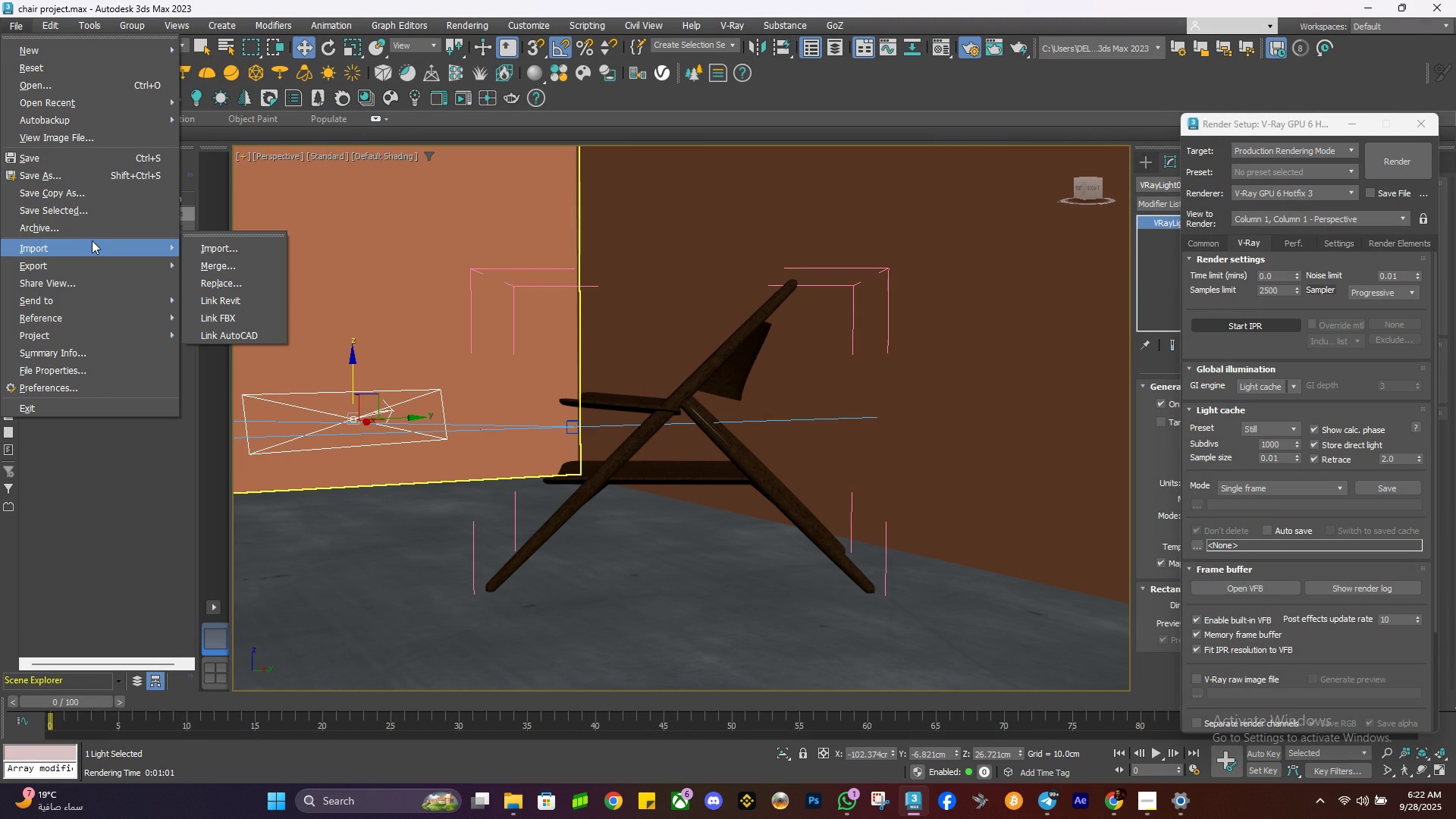 
left_click([91, 230])
 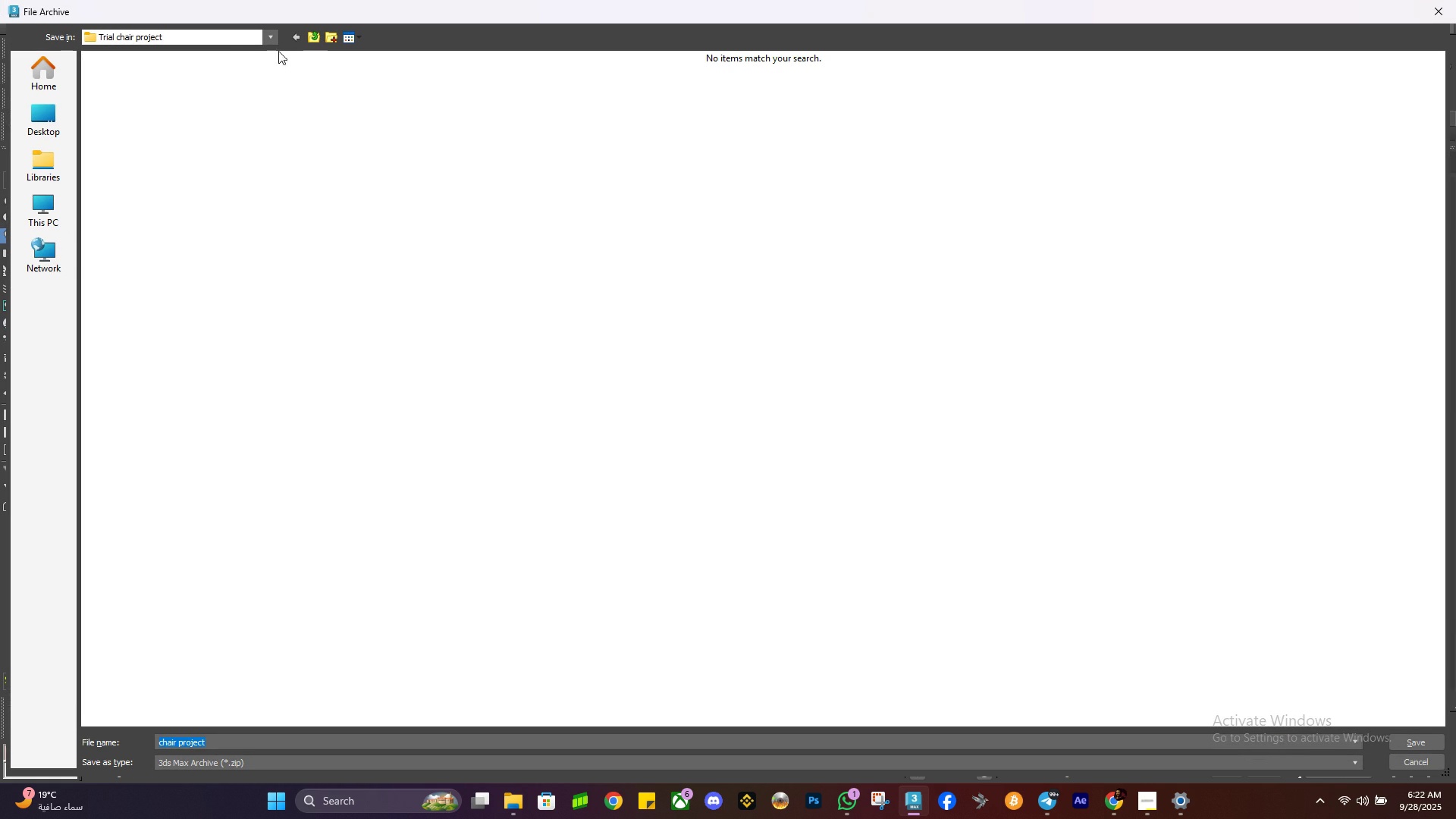 
left_click([312, 37])
 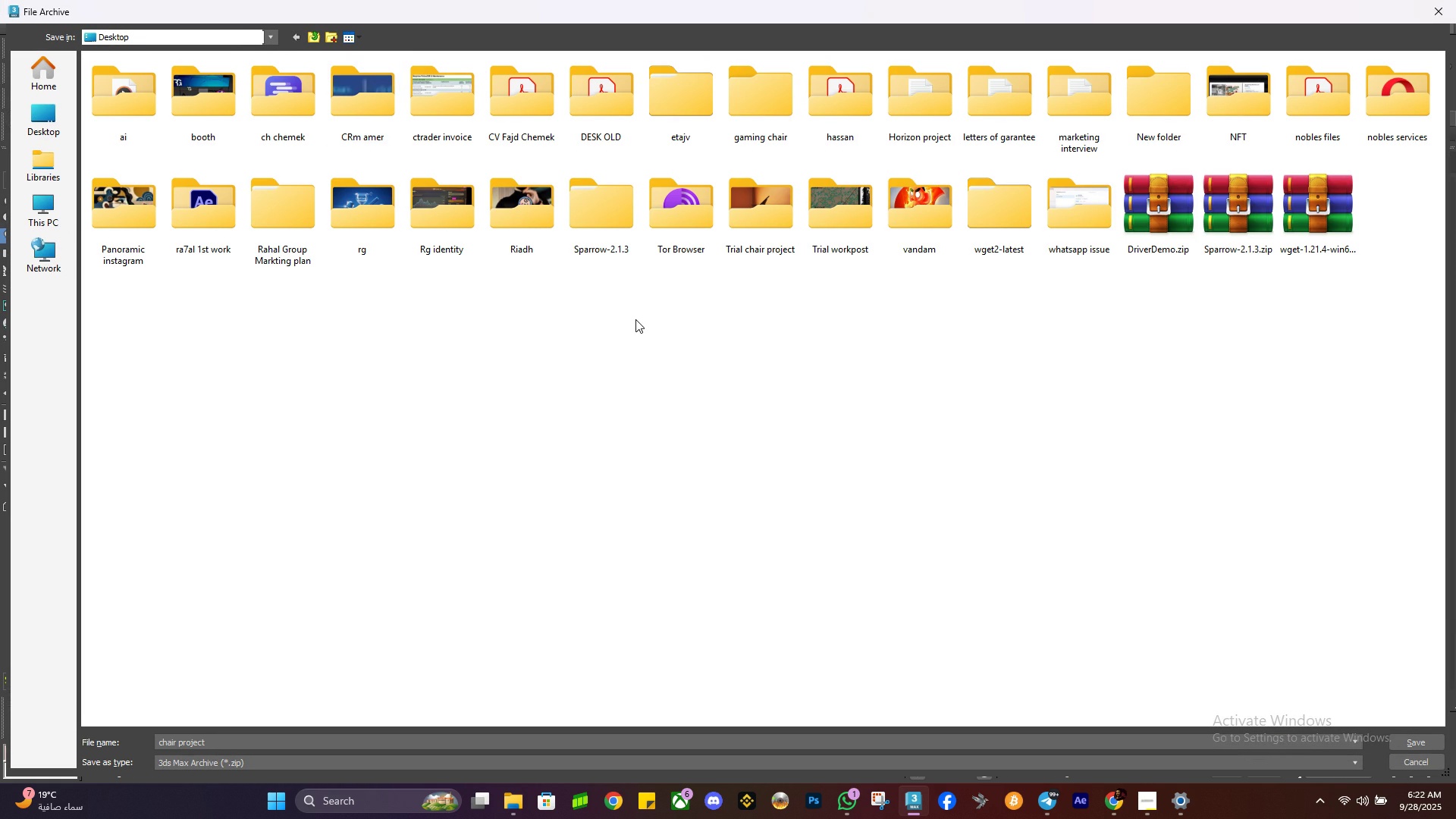 
type(tt)
 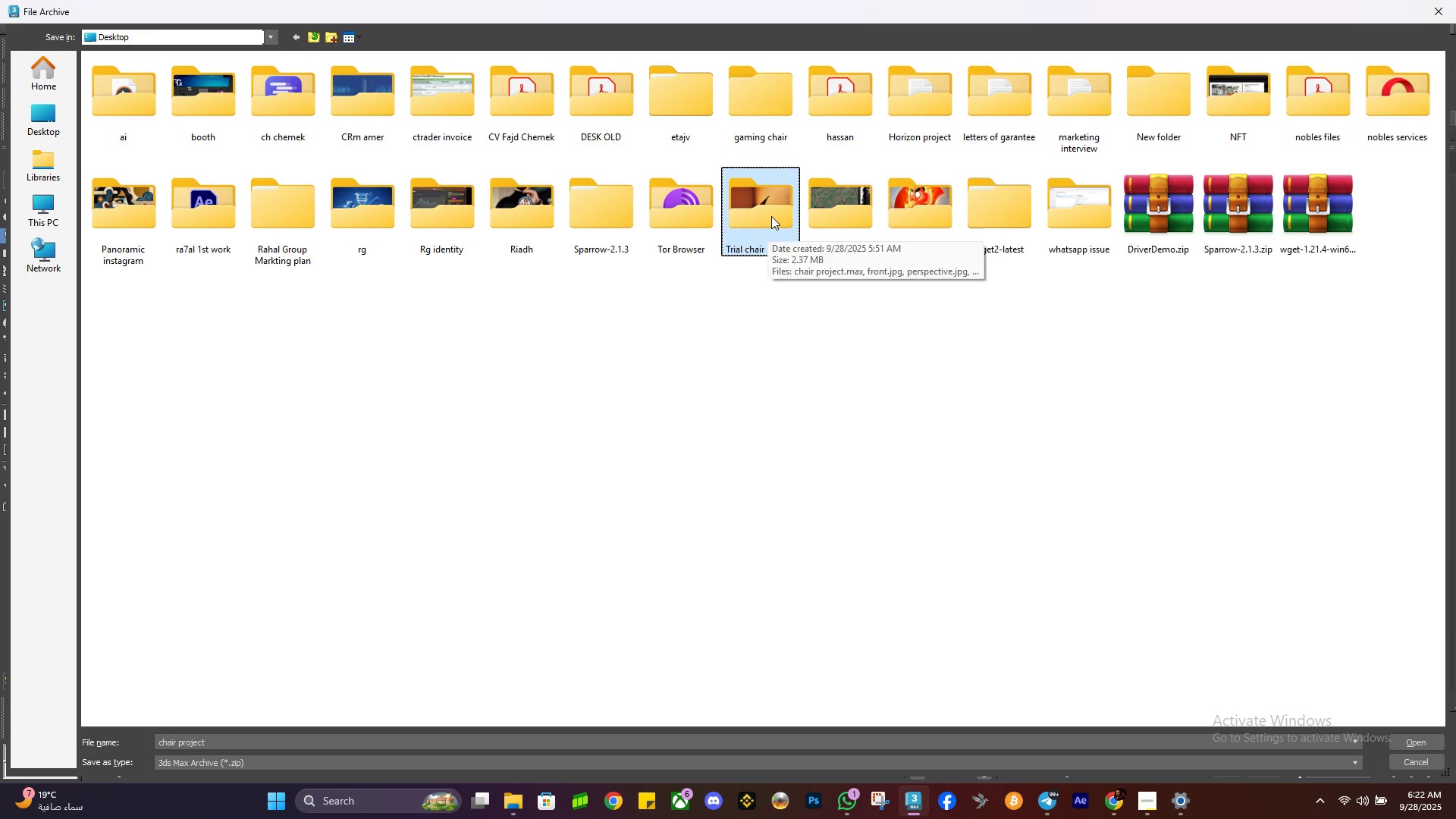 
double_click([771, 216])
 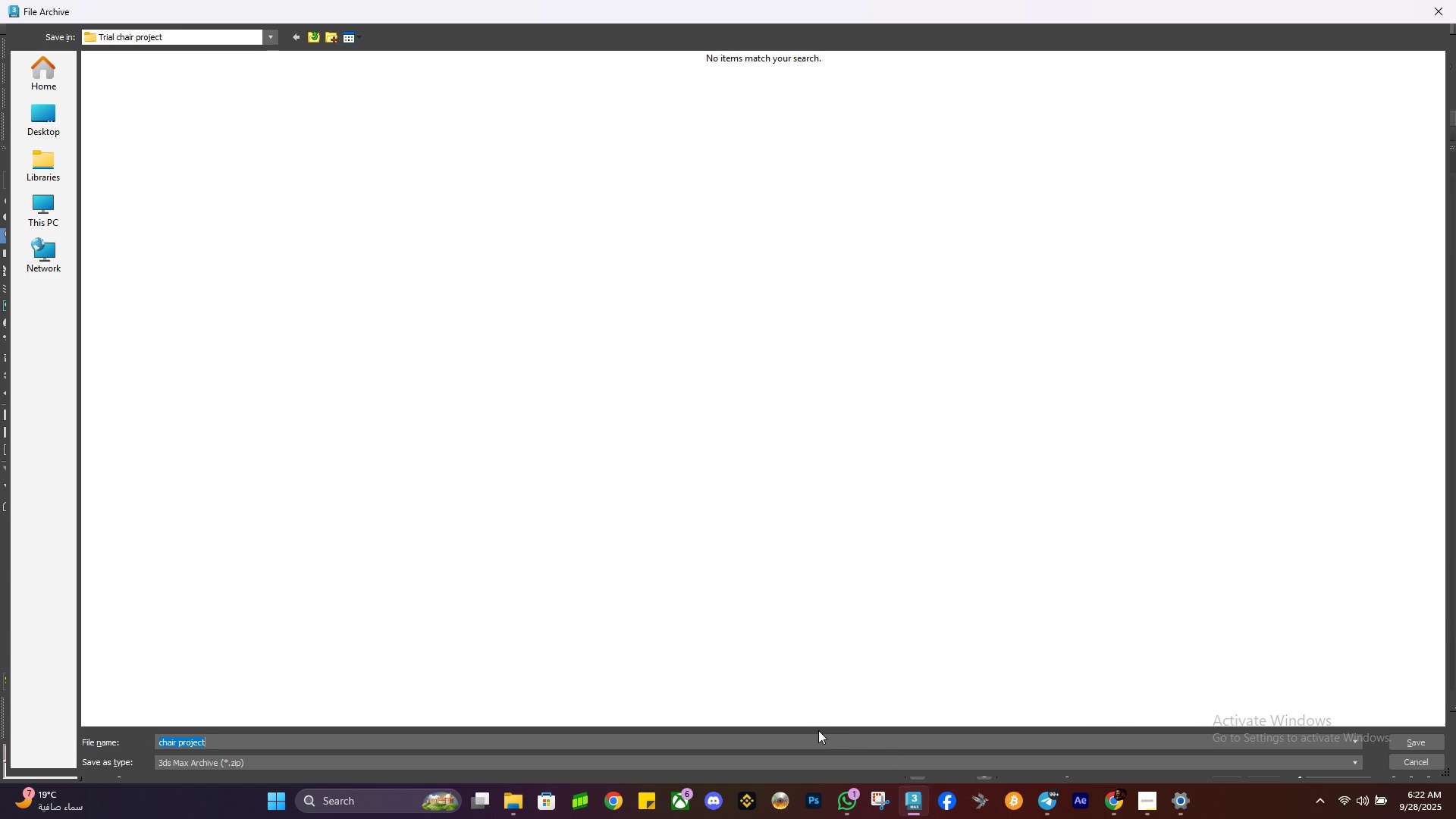 
type(trial chair )
key(Backspace)
key(Backspace)
key(Backspace)
key(Backspace)
key(Backspace)
key(Backspace)
type(cozy chair)
 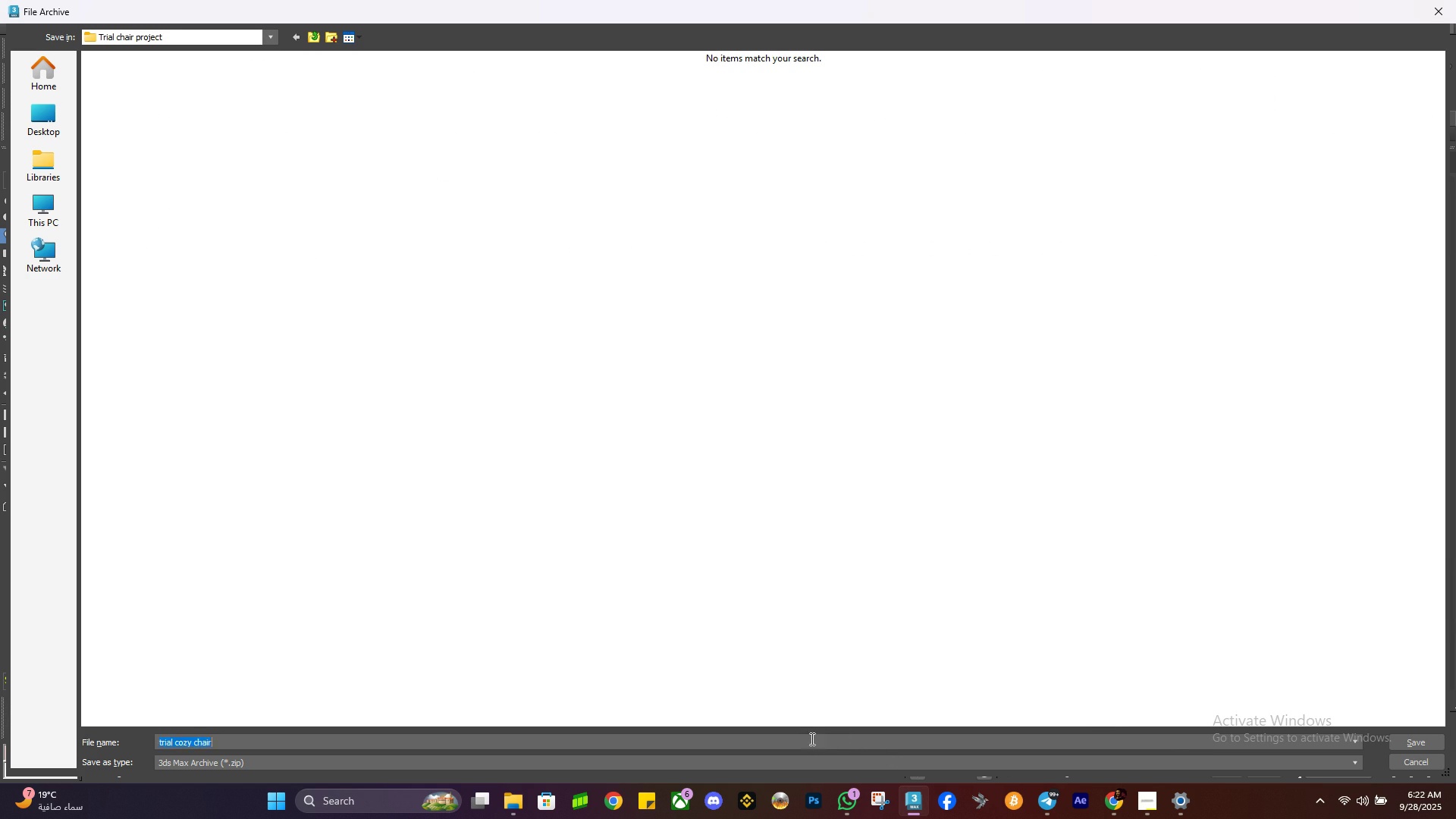 
key(Enter)
 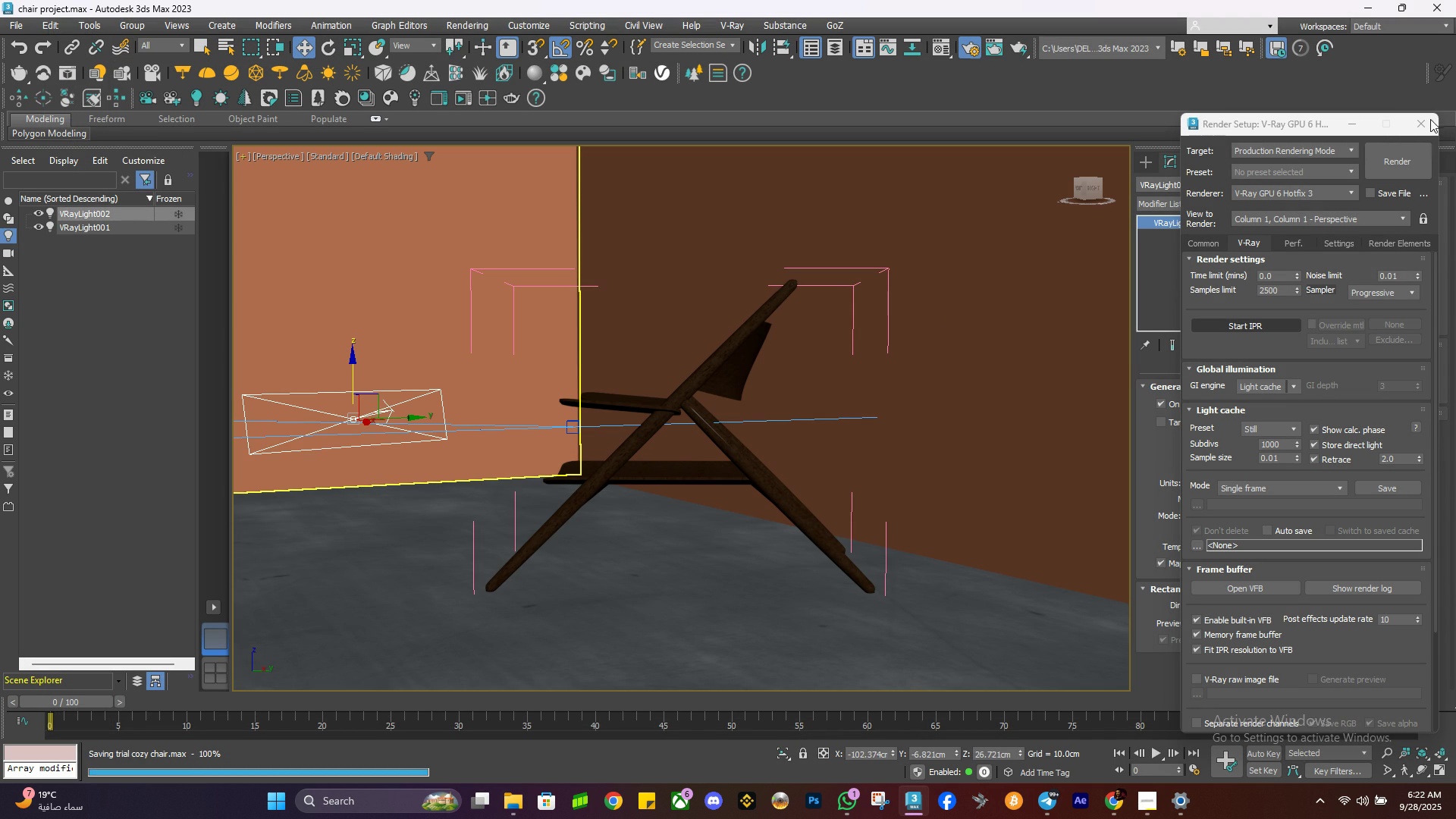 
left_click([1425, 115])
 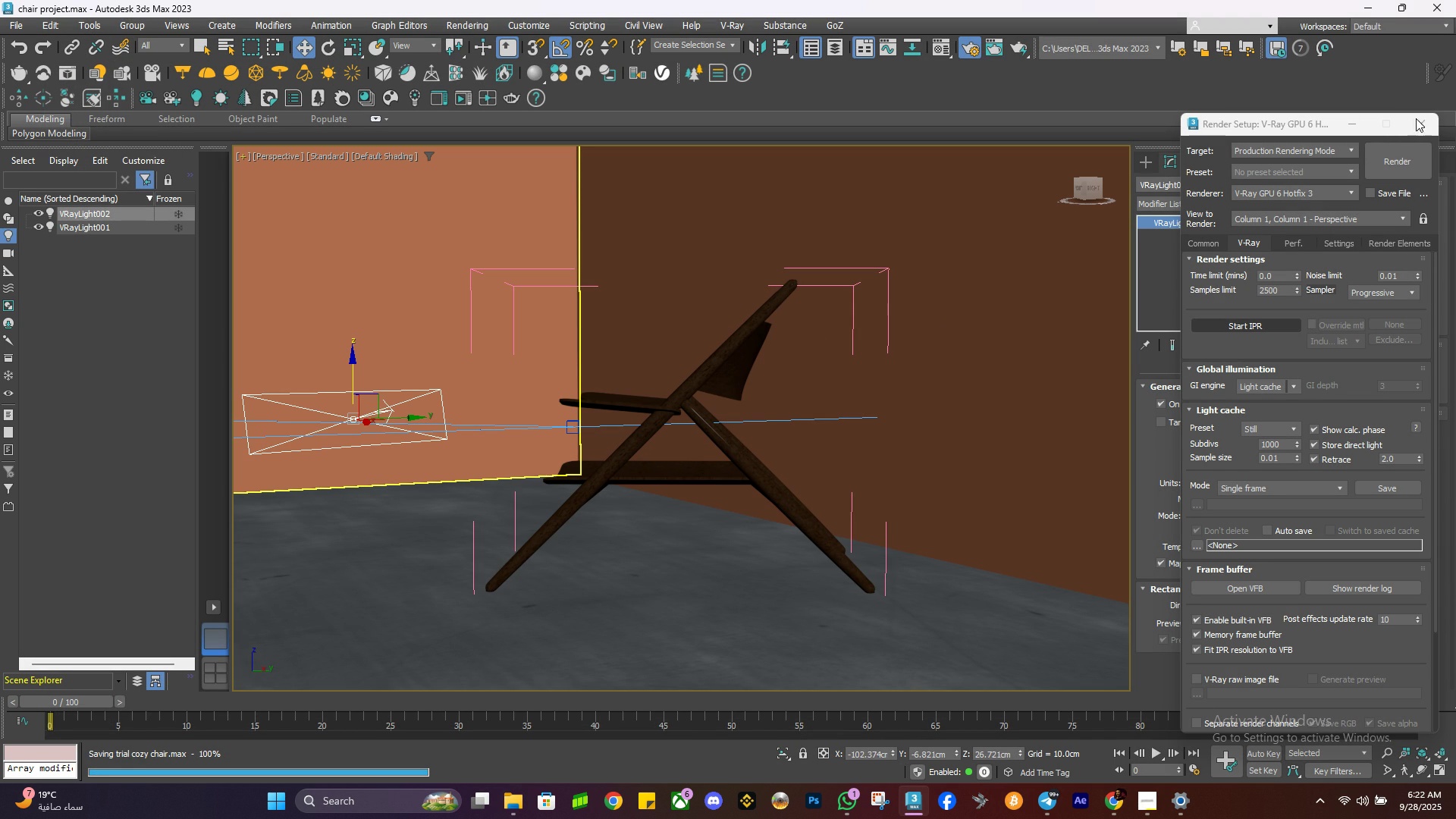 